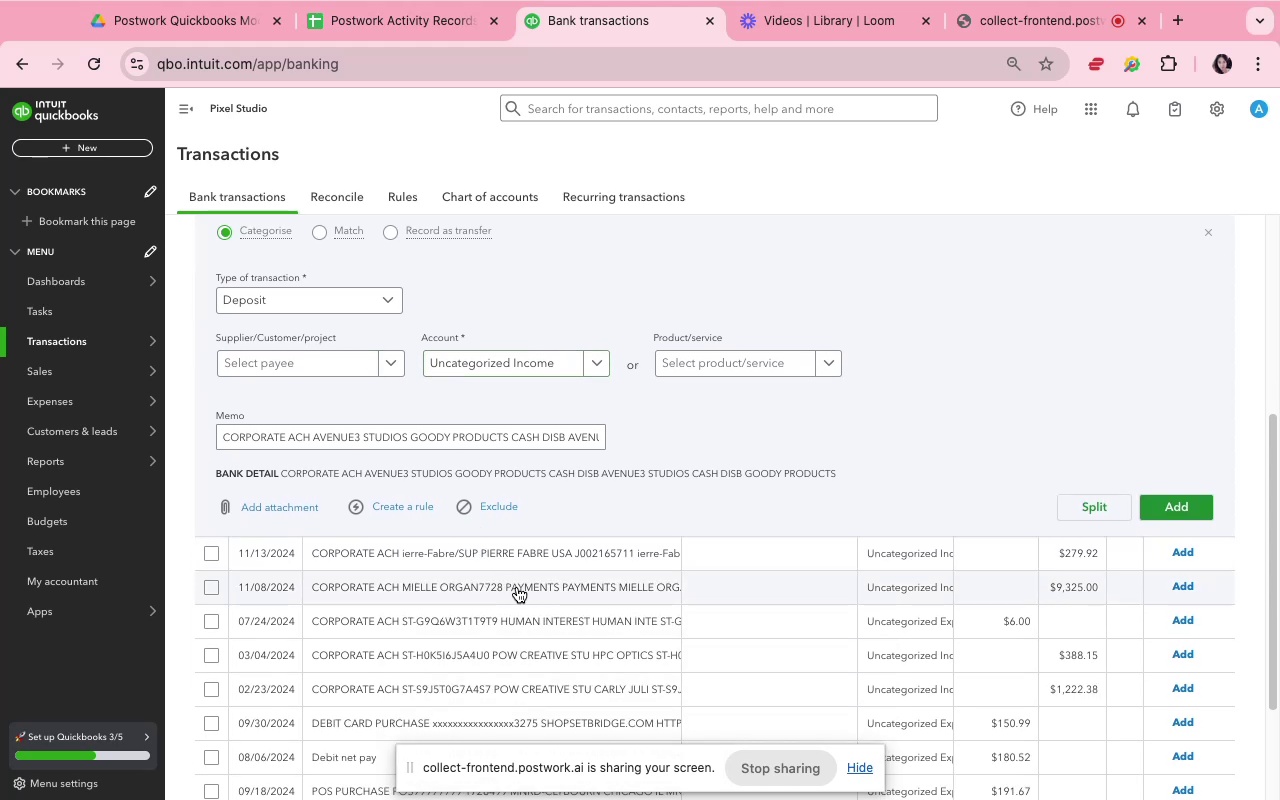 
left_click([517, 587])
 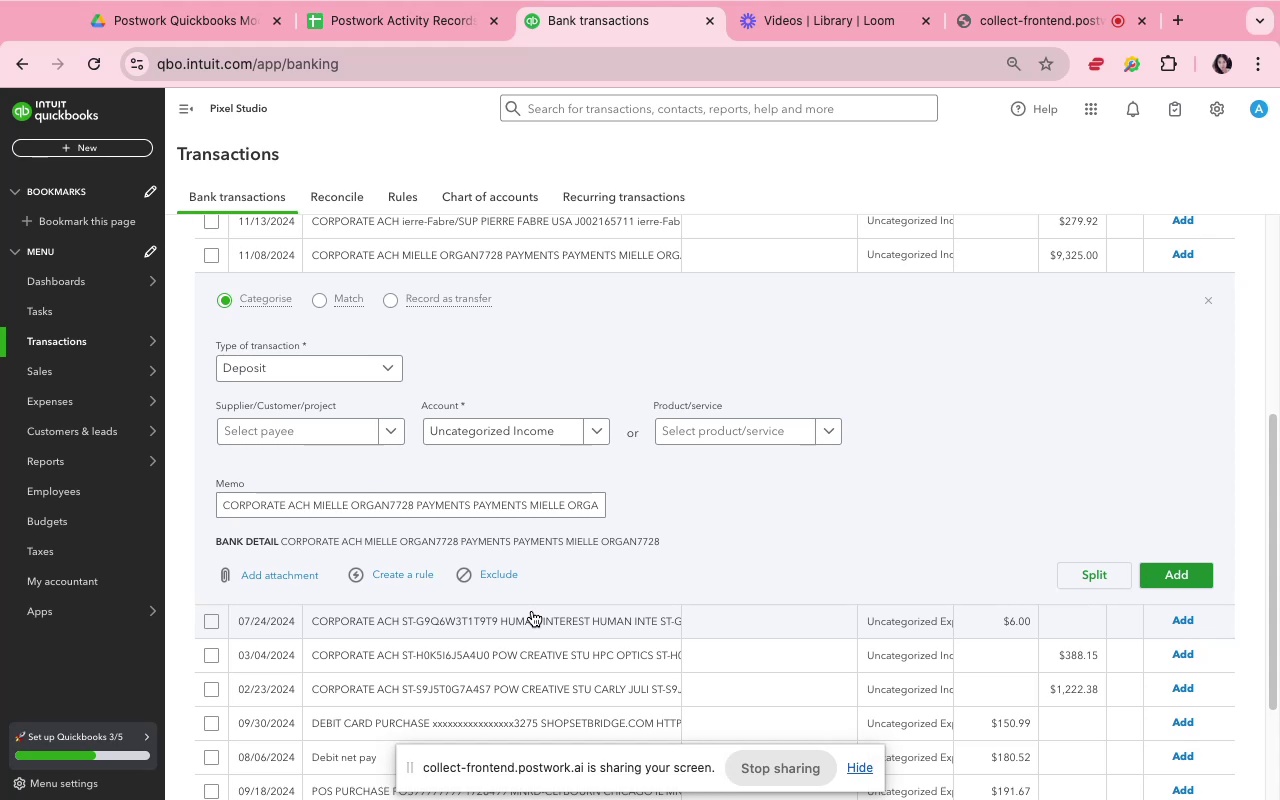 
wait(10.81)
 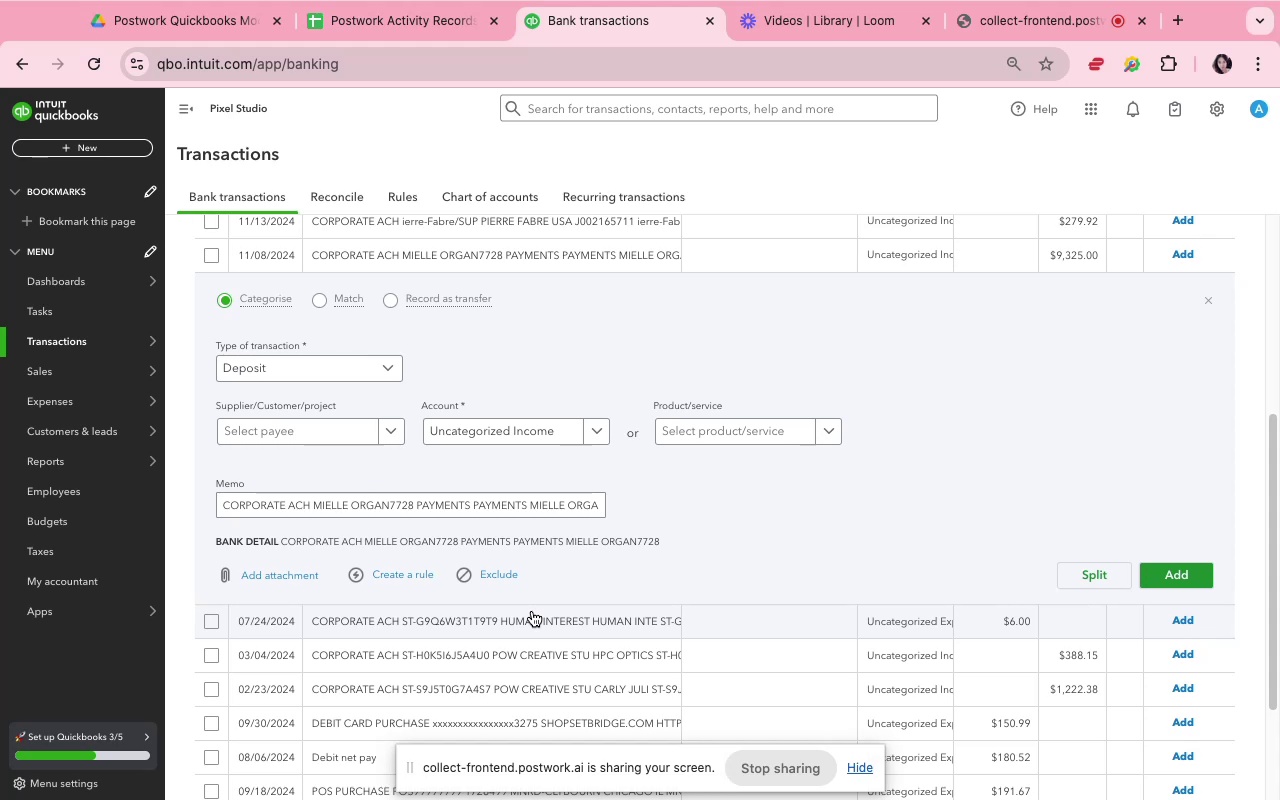 
scroll: coordinate [460, 508], scroll_direction: down, amount: 4.0
 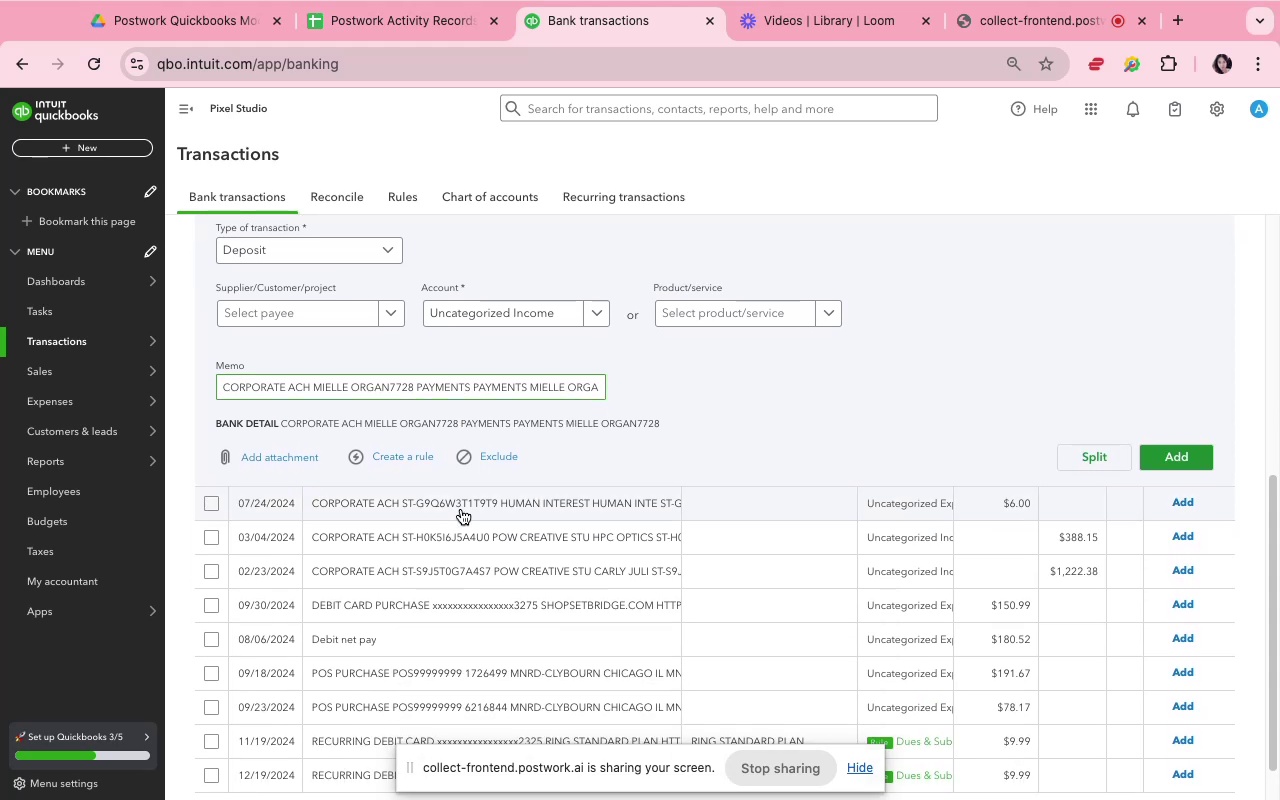 
scroll: coordinate [461, 509], scroll_direction: up, amount: 4.0
 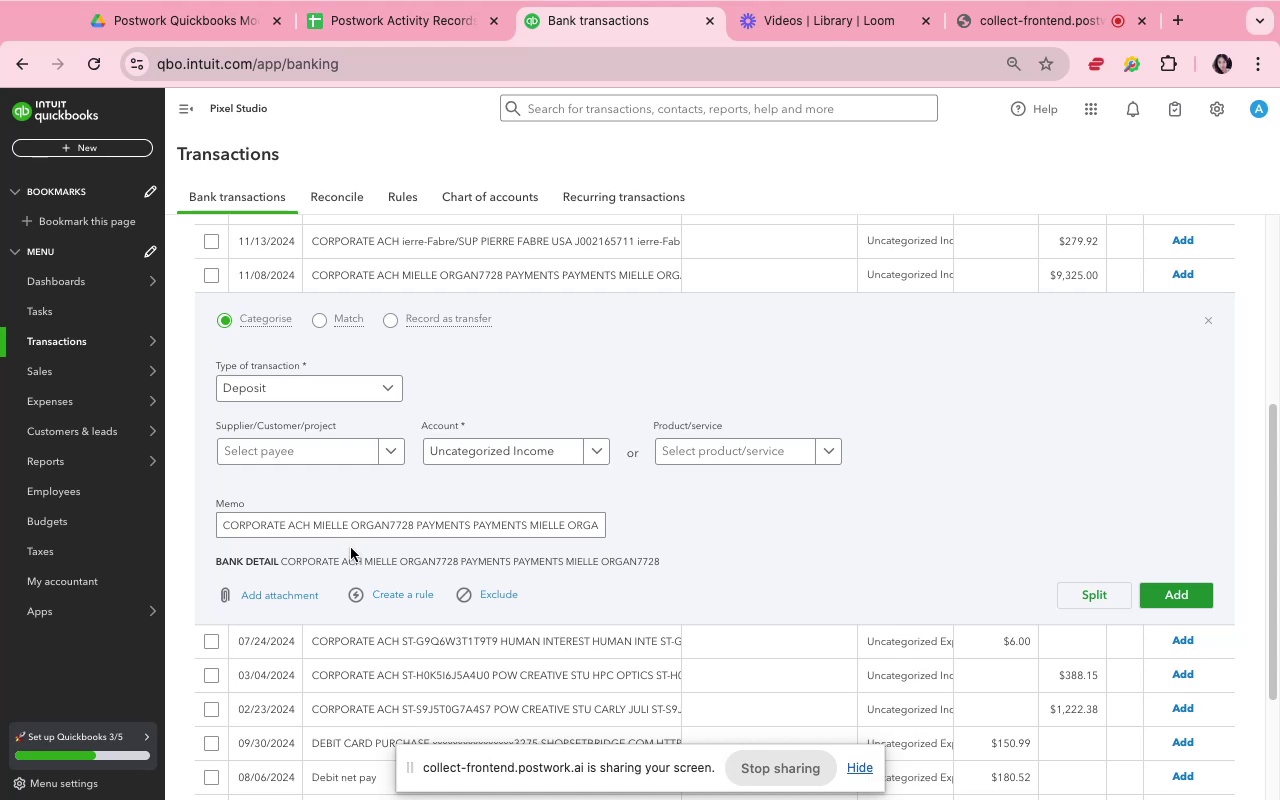 
left_click_drag(start_coordinate=[365, 563], to_coordinate=[435, 560])
 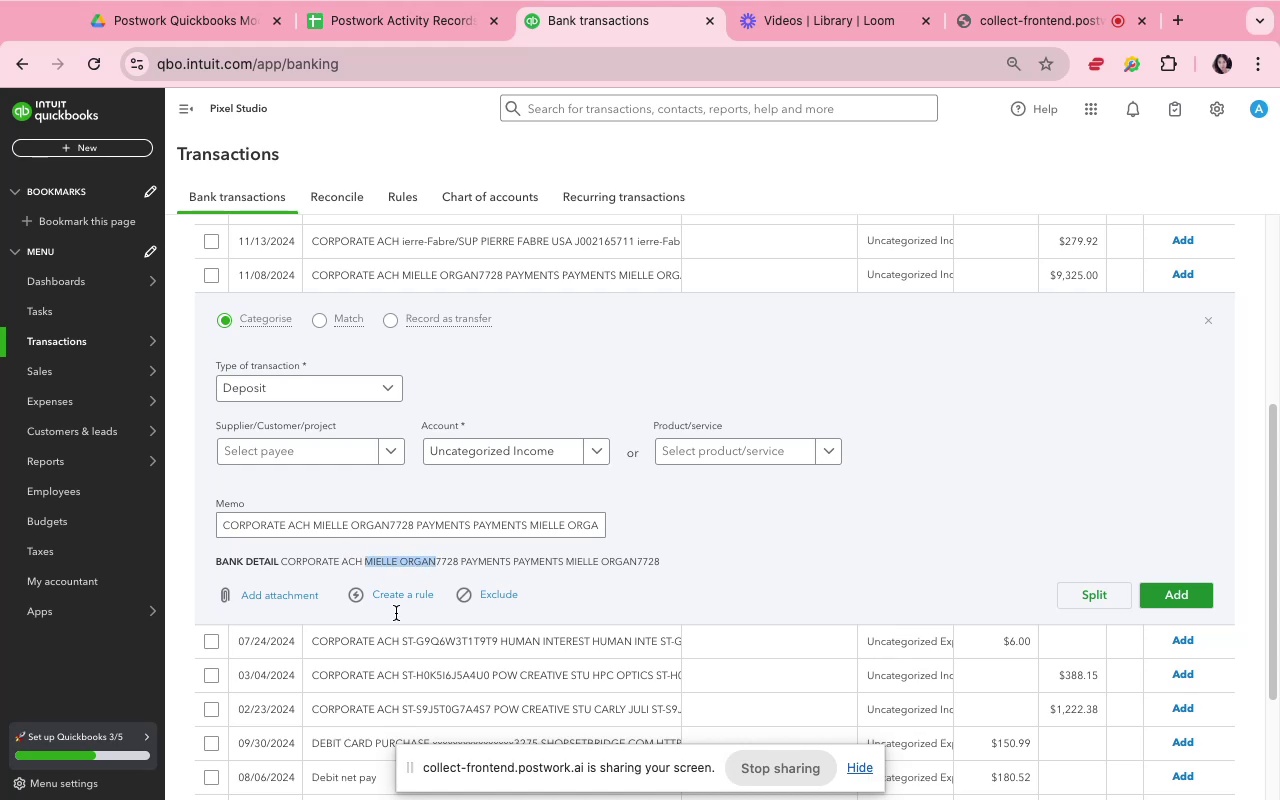 
key(Meta+C)
 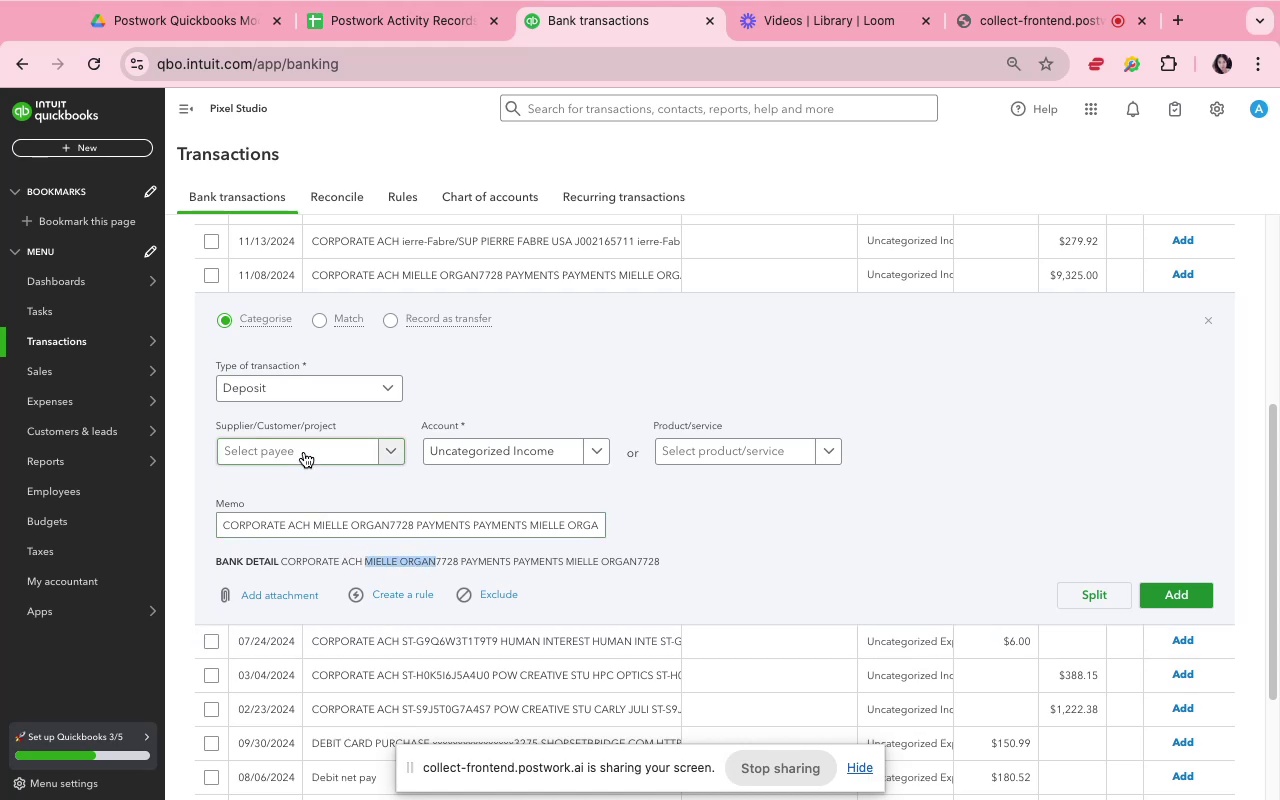 
left_click([304, 452])
 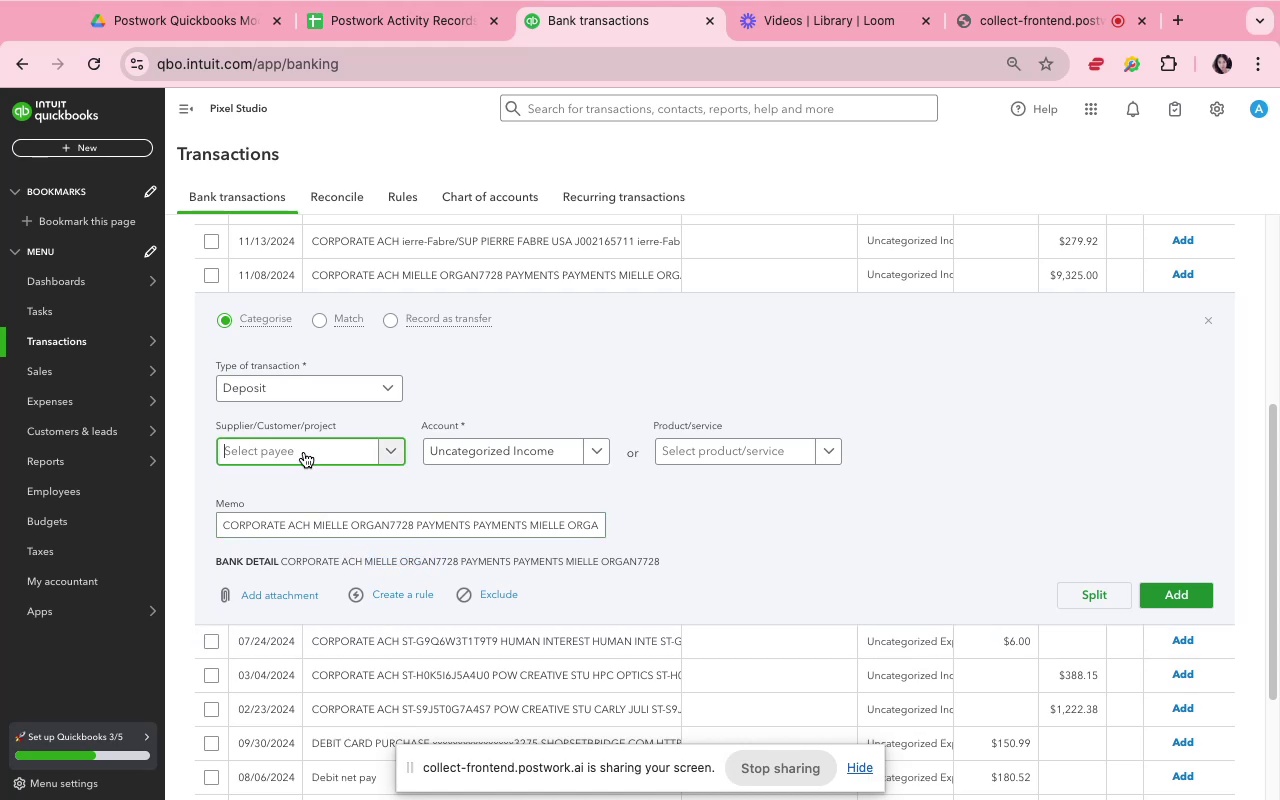 
key(Meta+CommandLeft)
 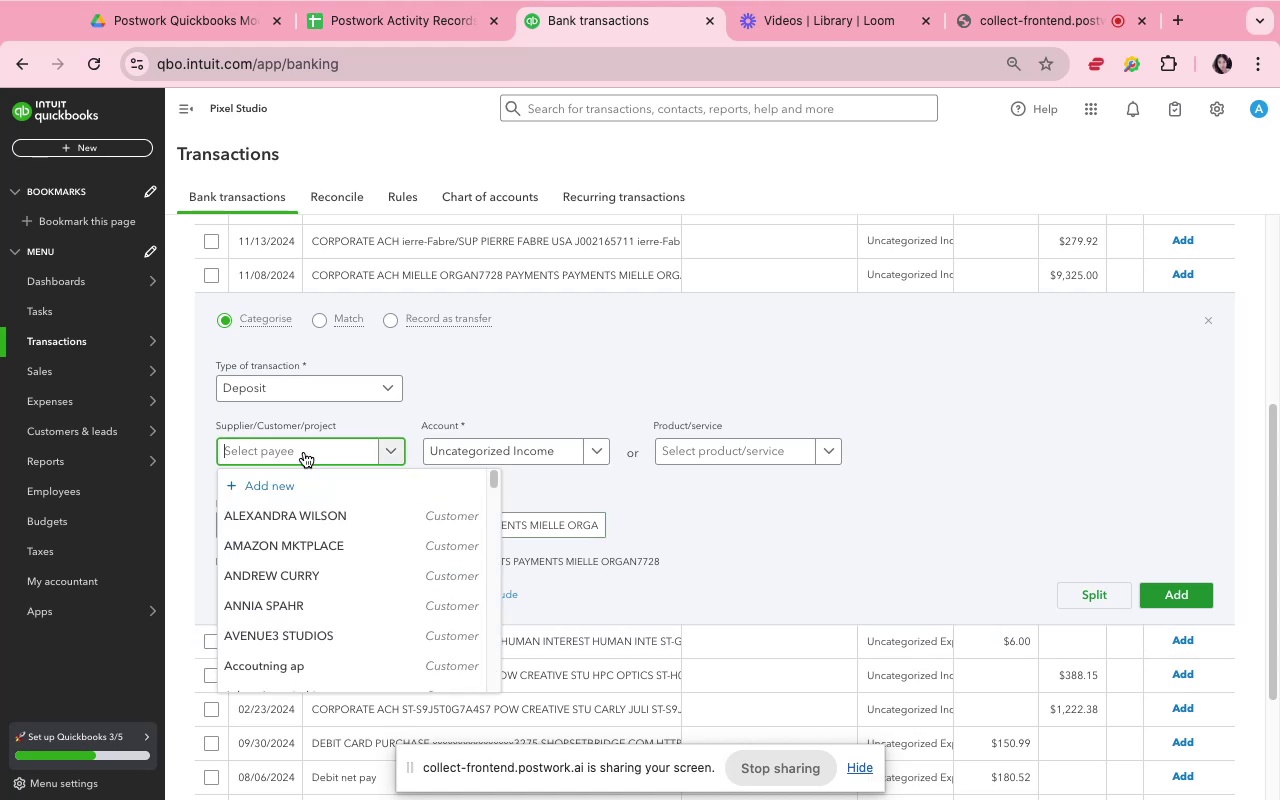 
key(Meta+V)
 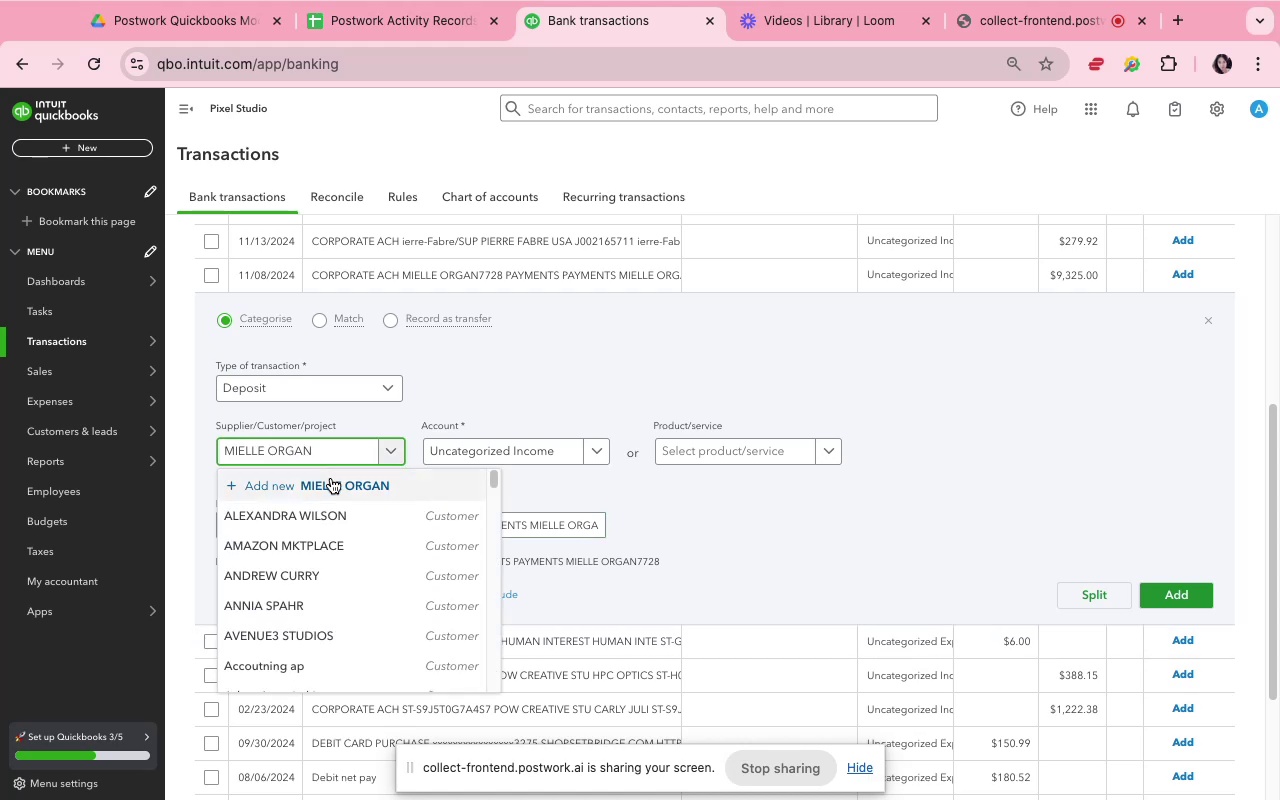 
left_click([334, 481])
 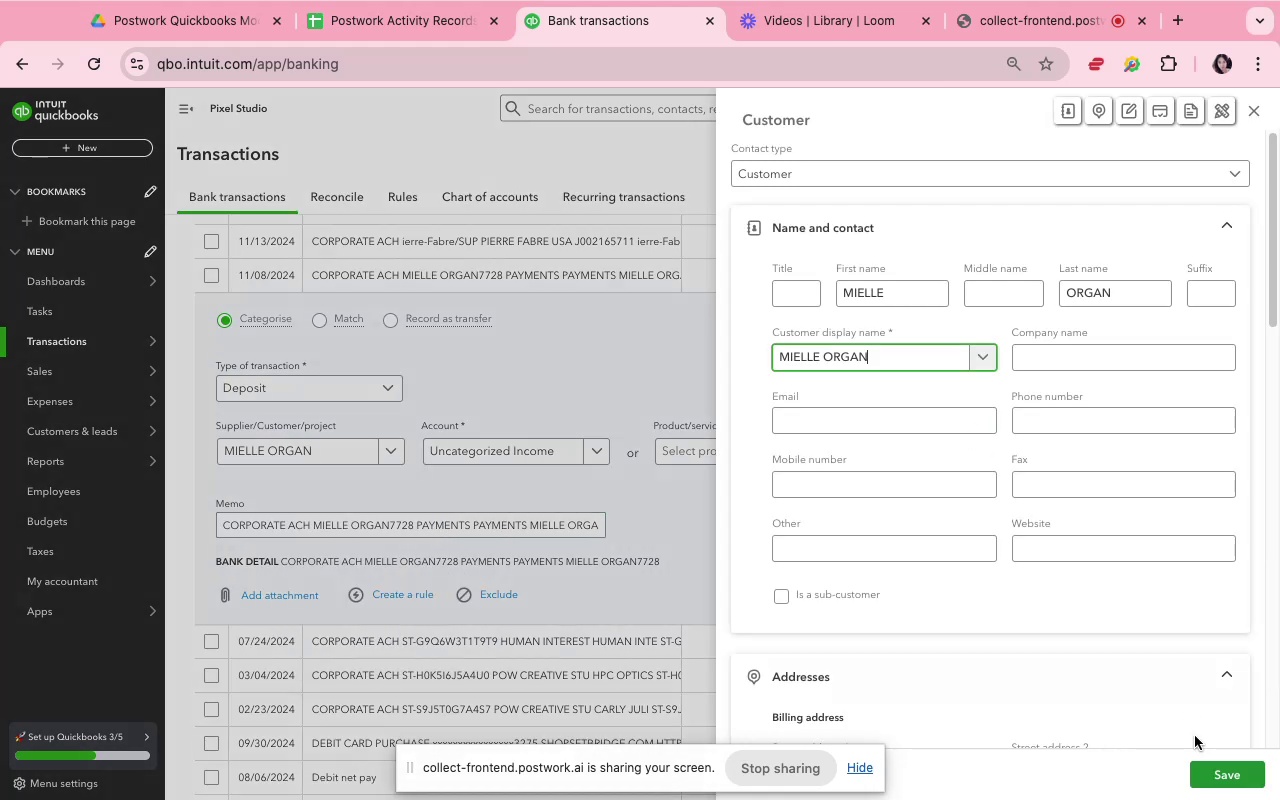 
left_click([1215, 765])
 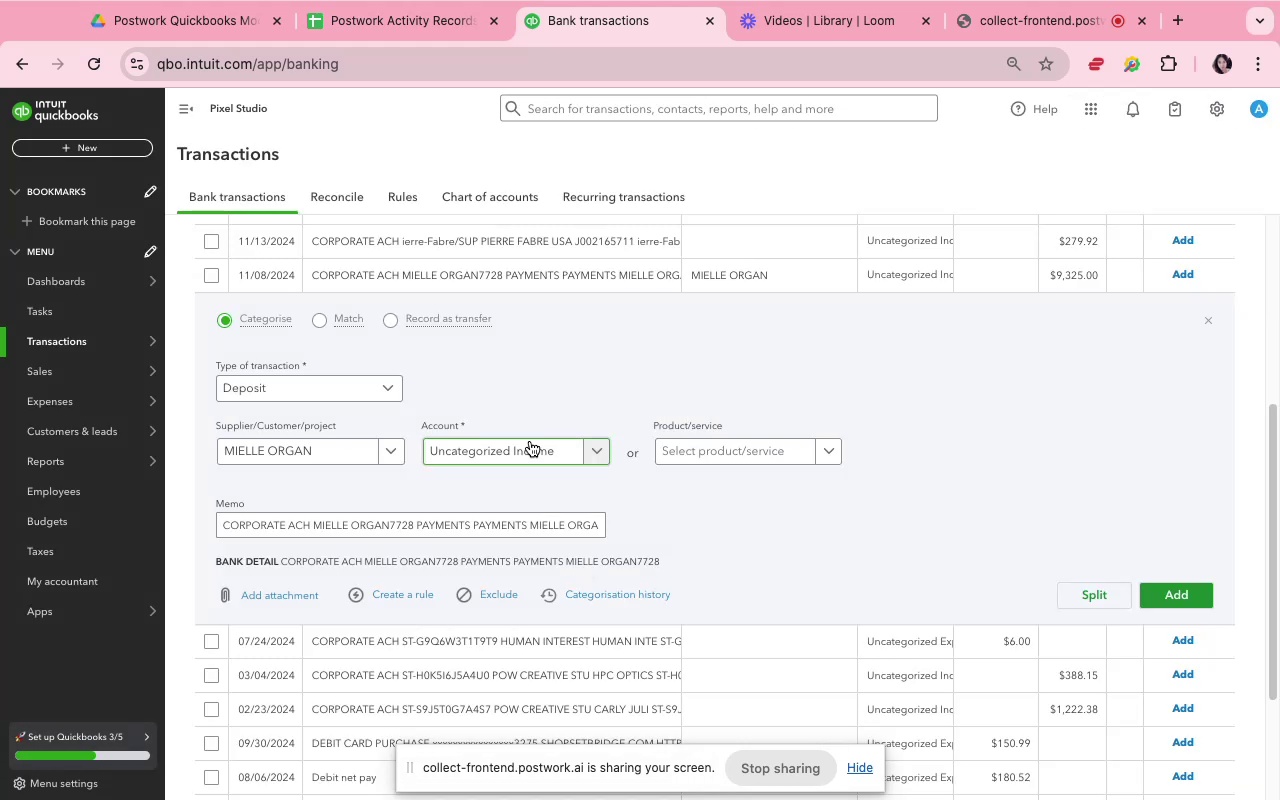 
left_click([535, 448])
 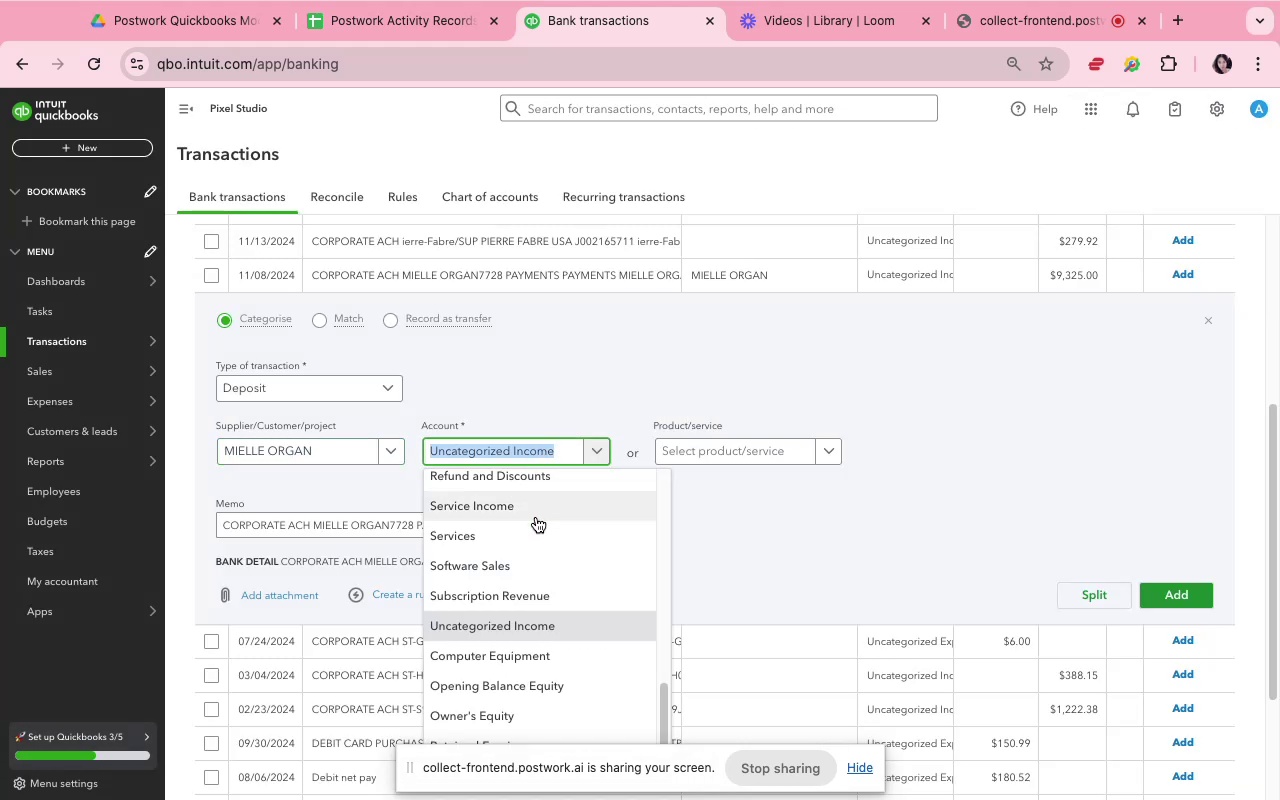 
left_click([535, 562])
 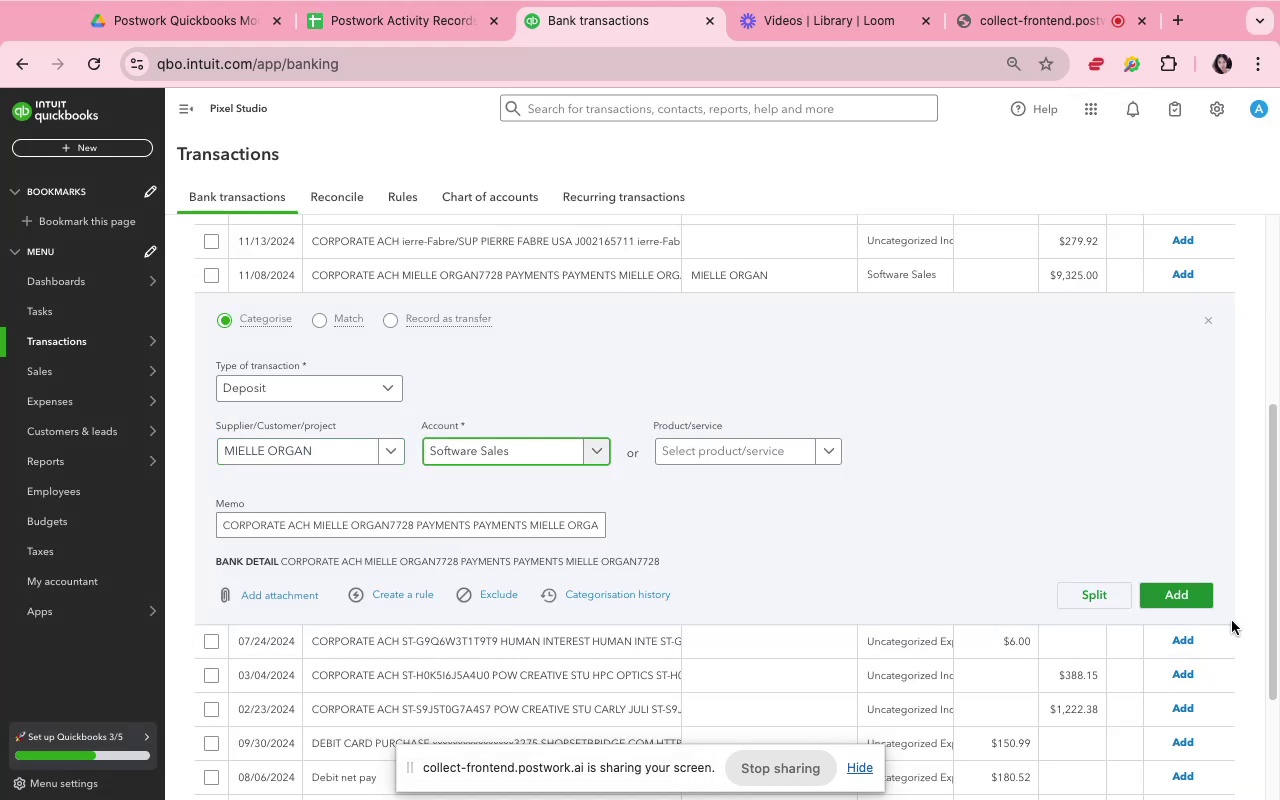 
left_click([1200, 597])
 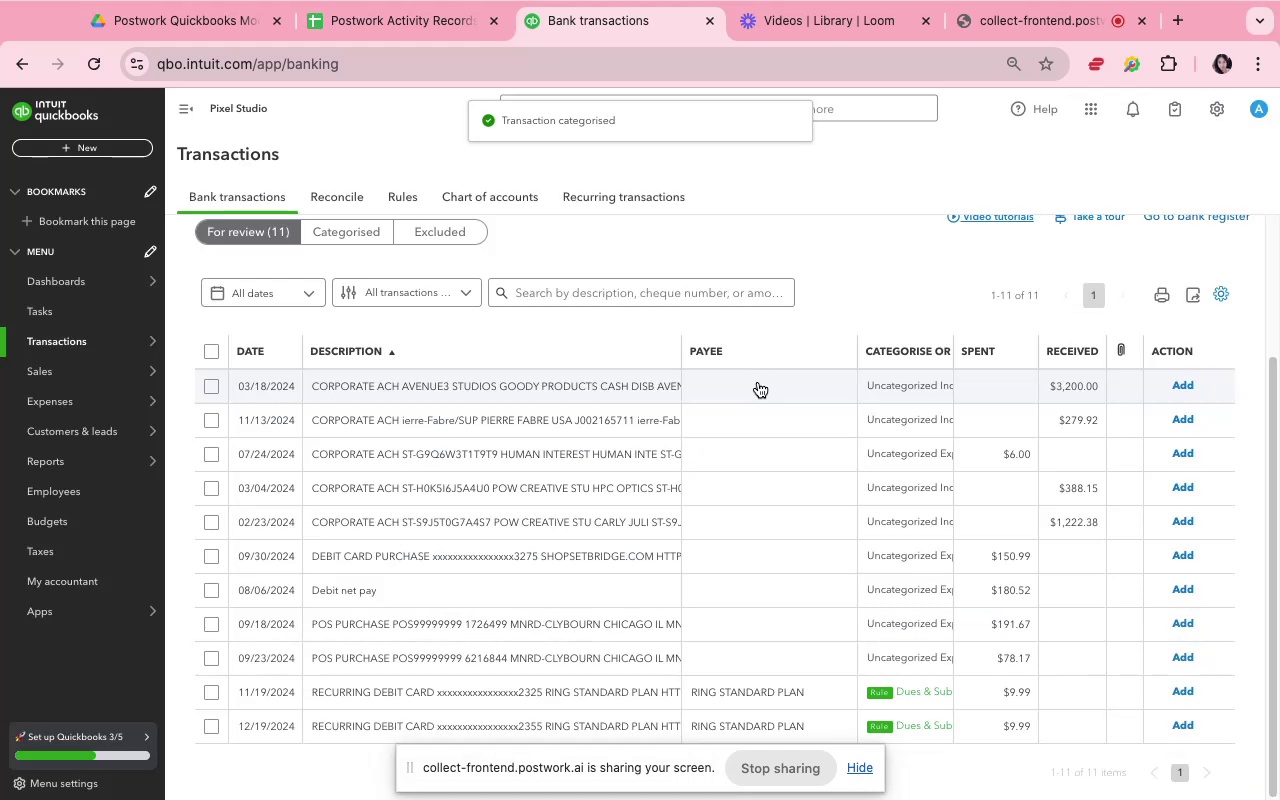 
left_click([759, 382])
 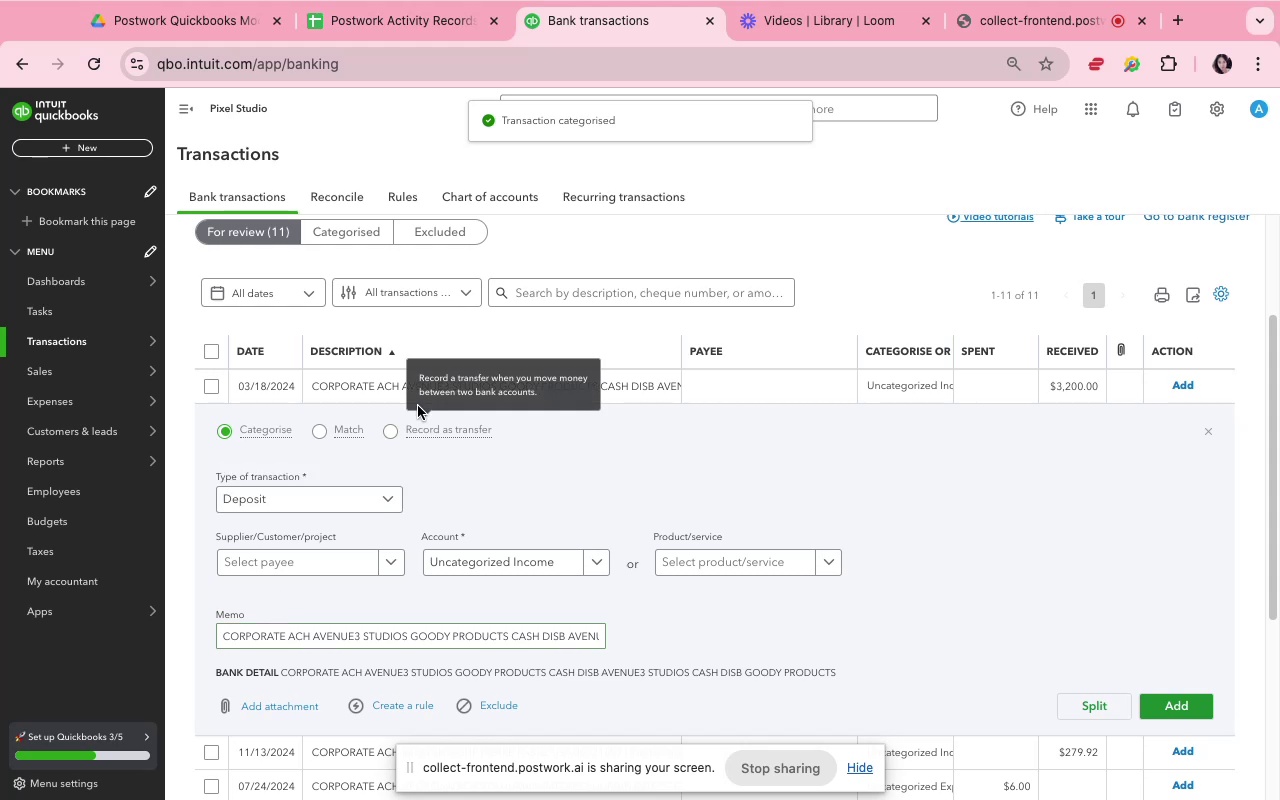 
left_click_drag(start_coordinate=[404, 388], to_coordinate=[496, 391])
 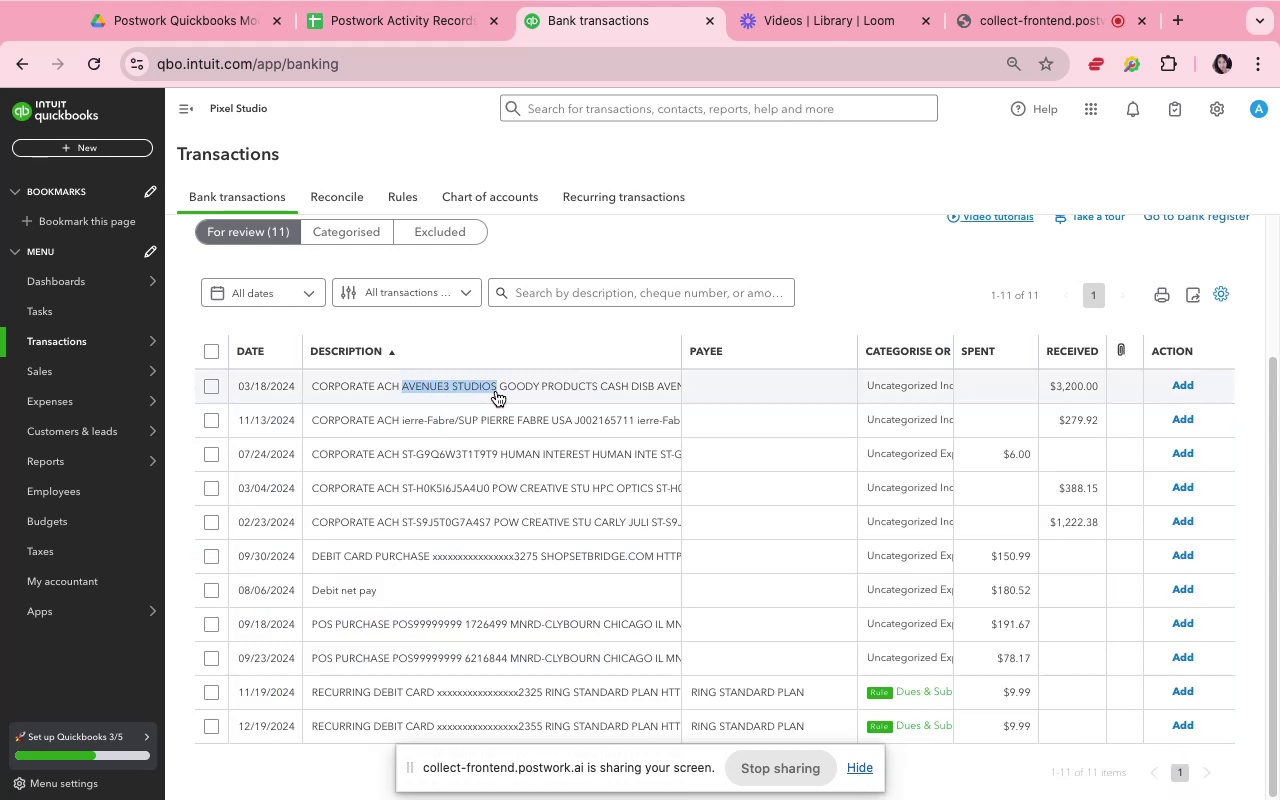 
key(Meta+CommandLeft)
 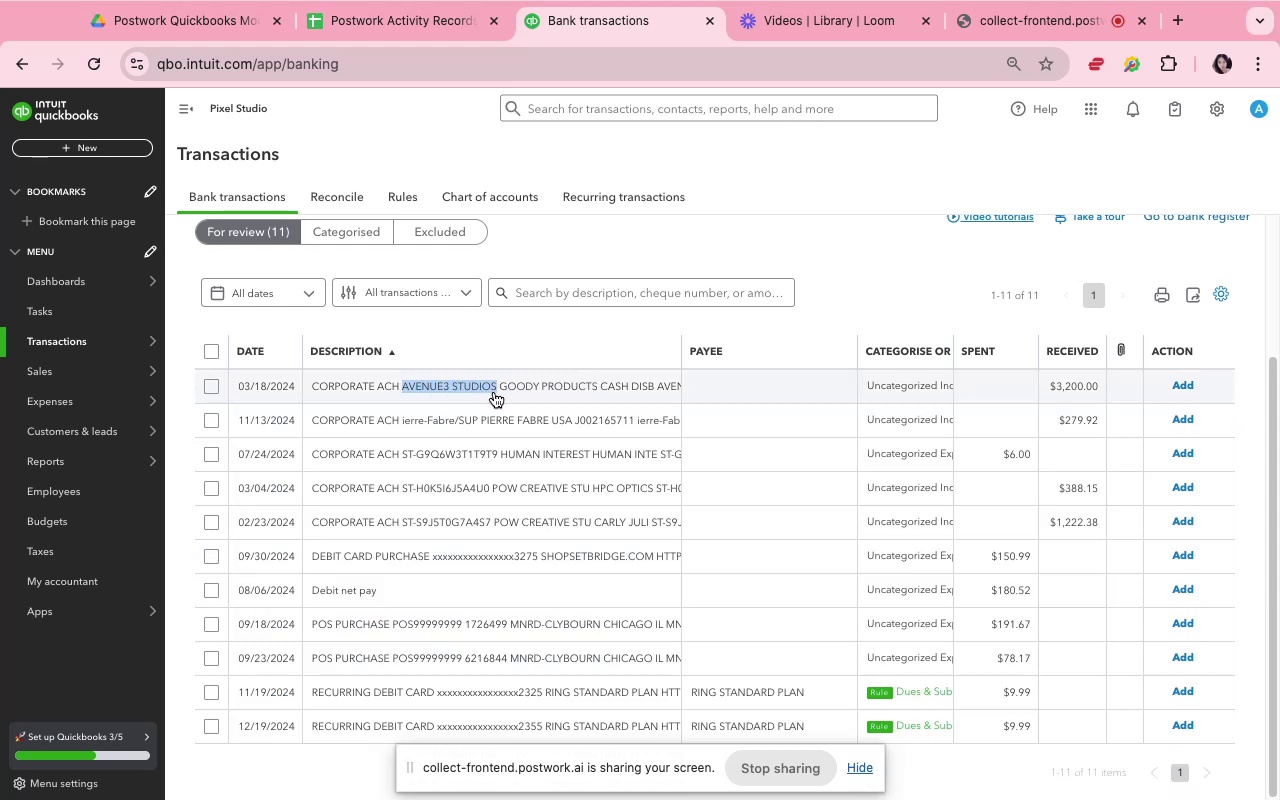 
key(Meta+C)
 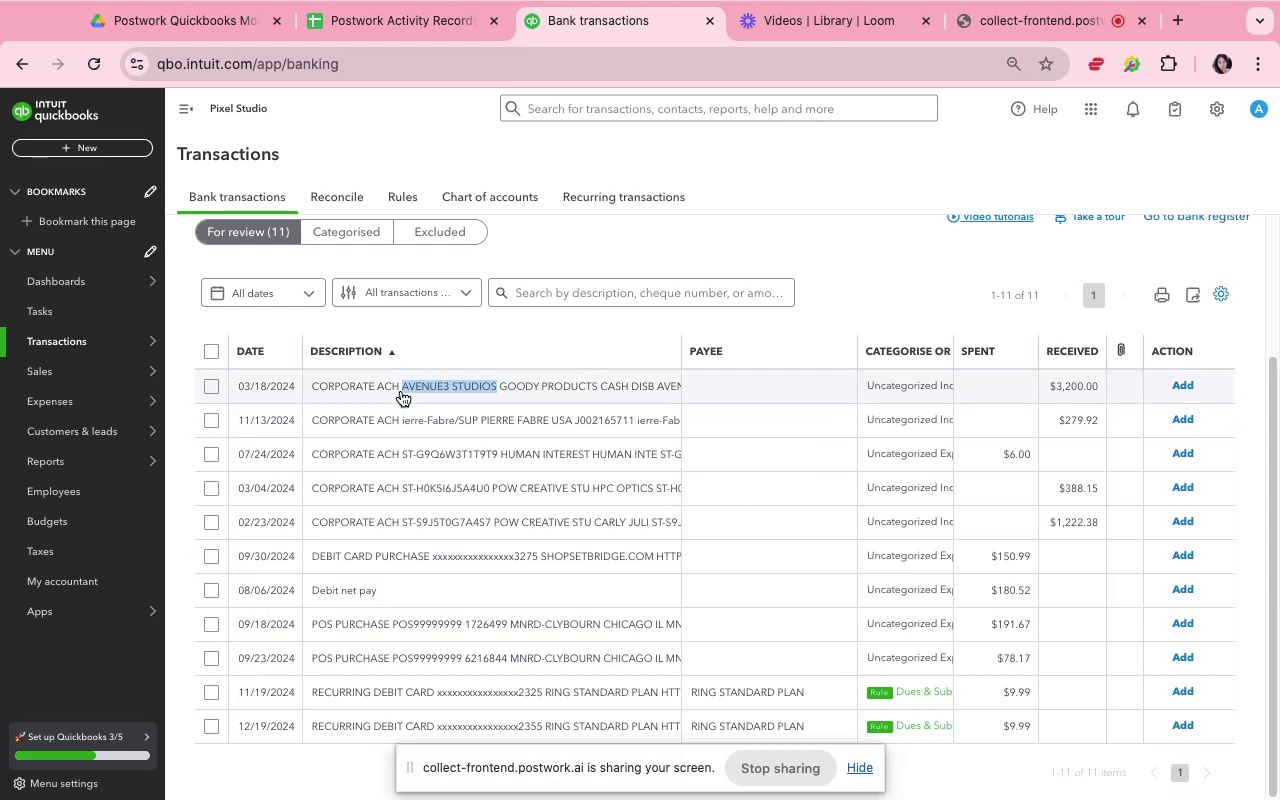 
left_click([399, 386])
 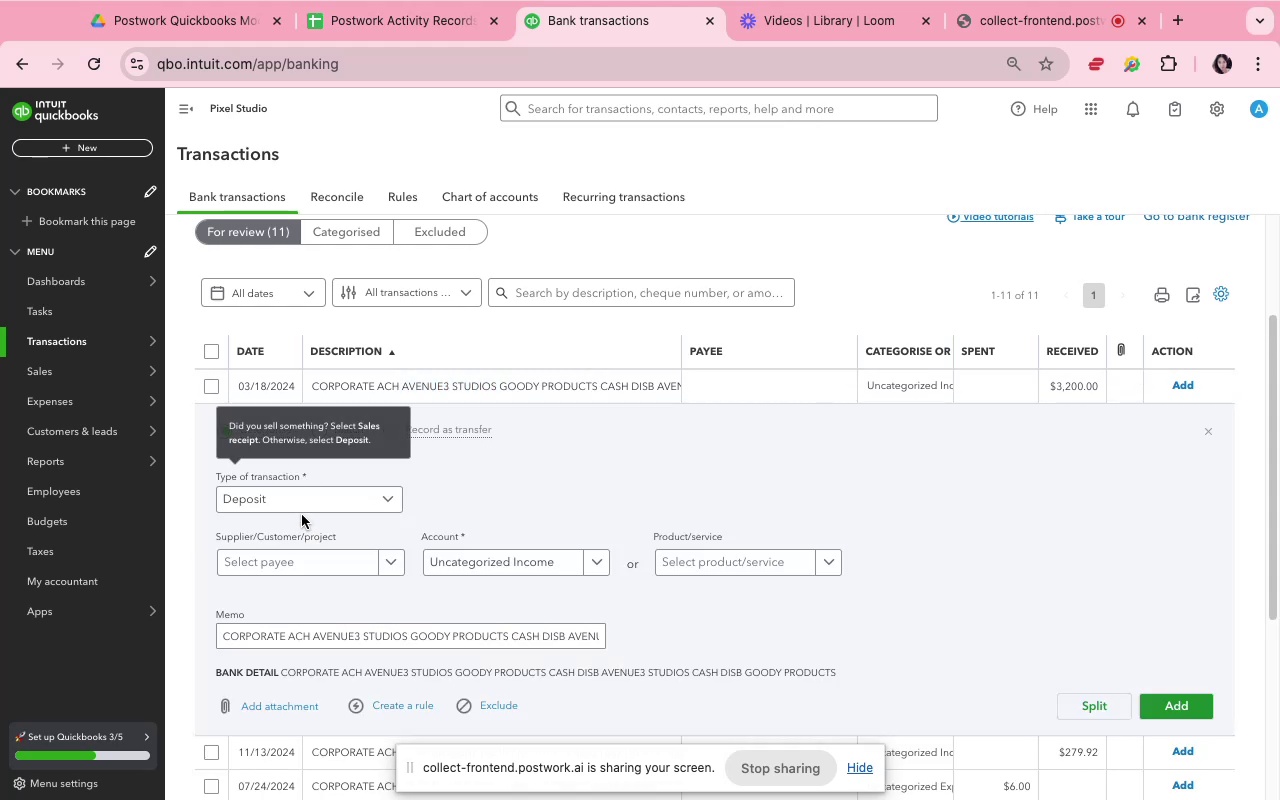 
left_click([302, 562])
 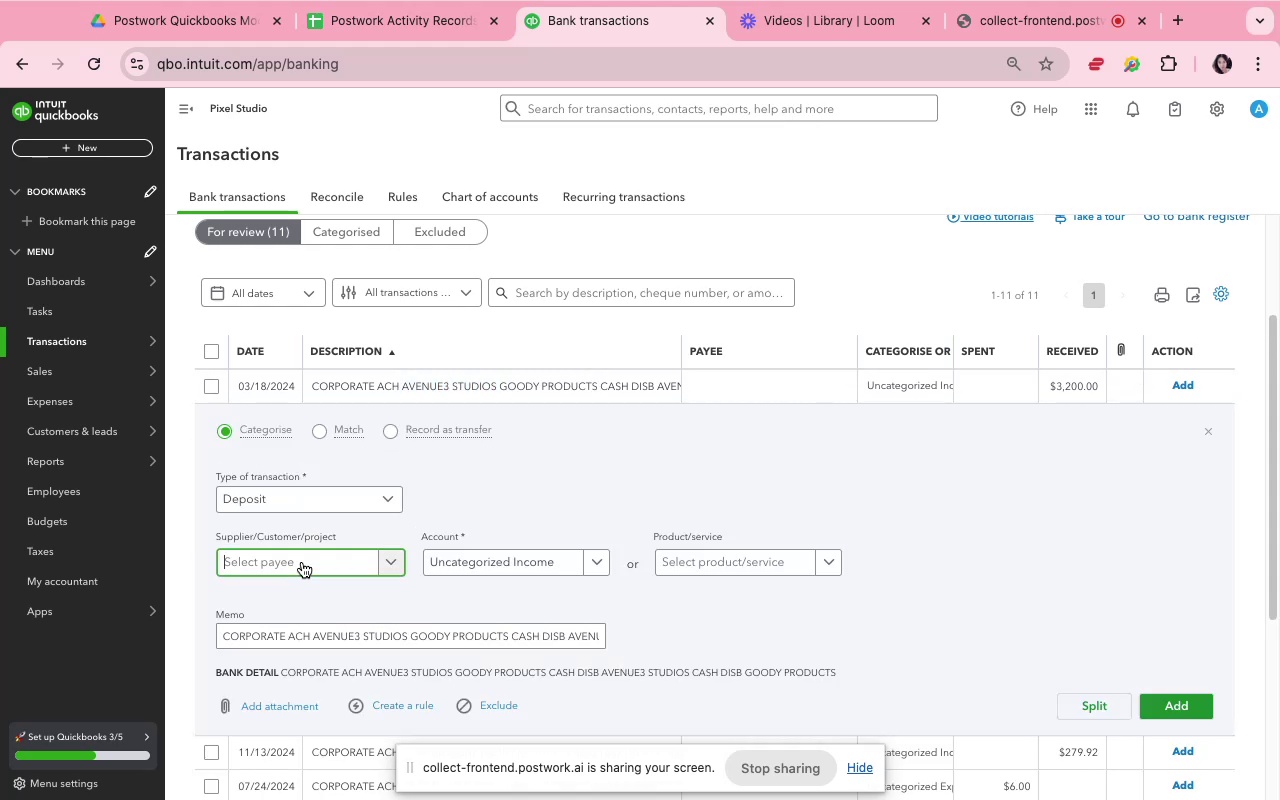 
key(Meta+V)
 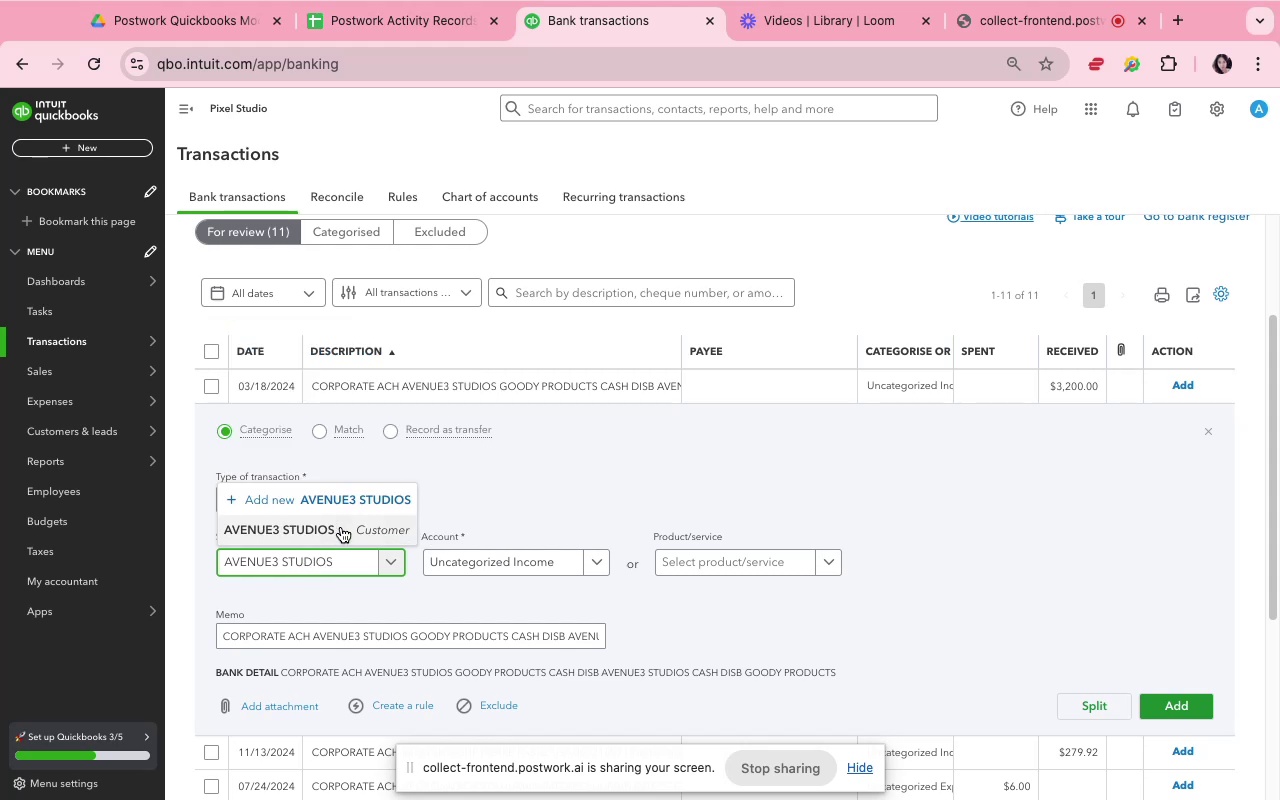 
left_click([341, 527])
 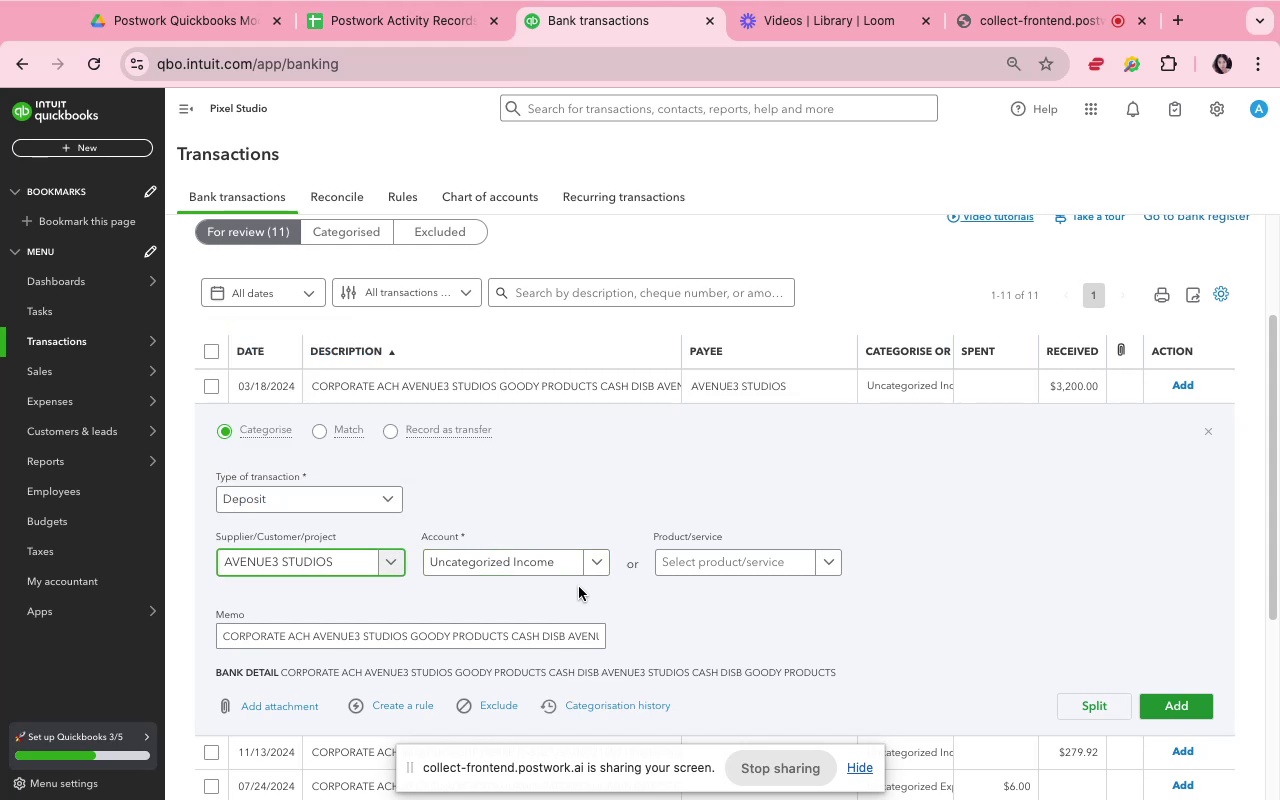 
left_click([546, 563])
 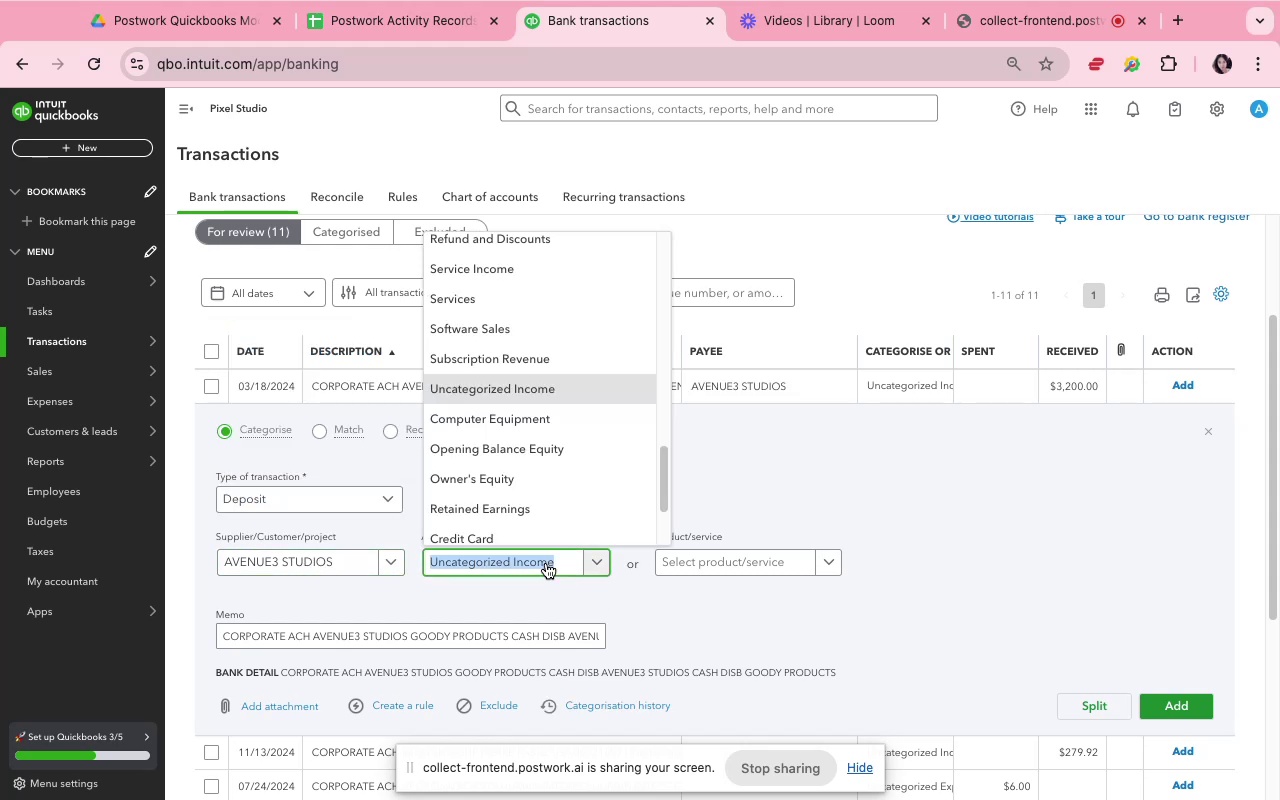 
type(sa)
 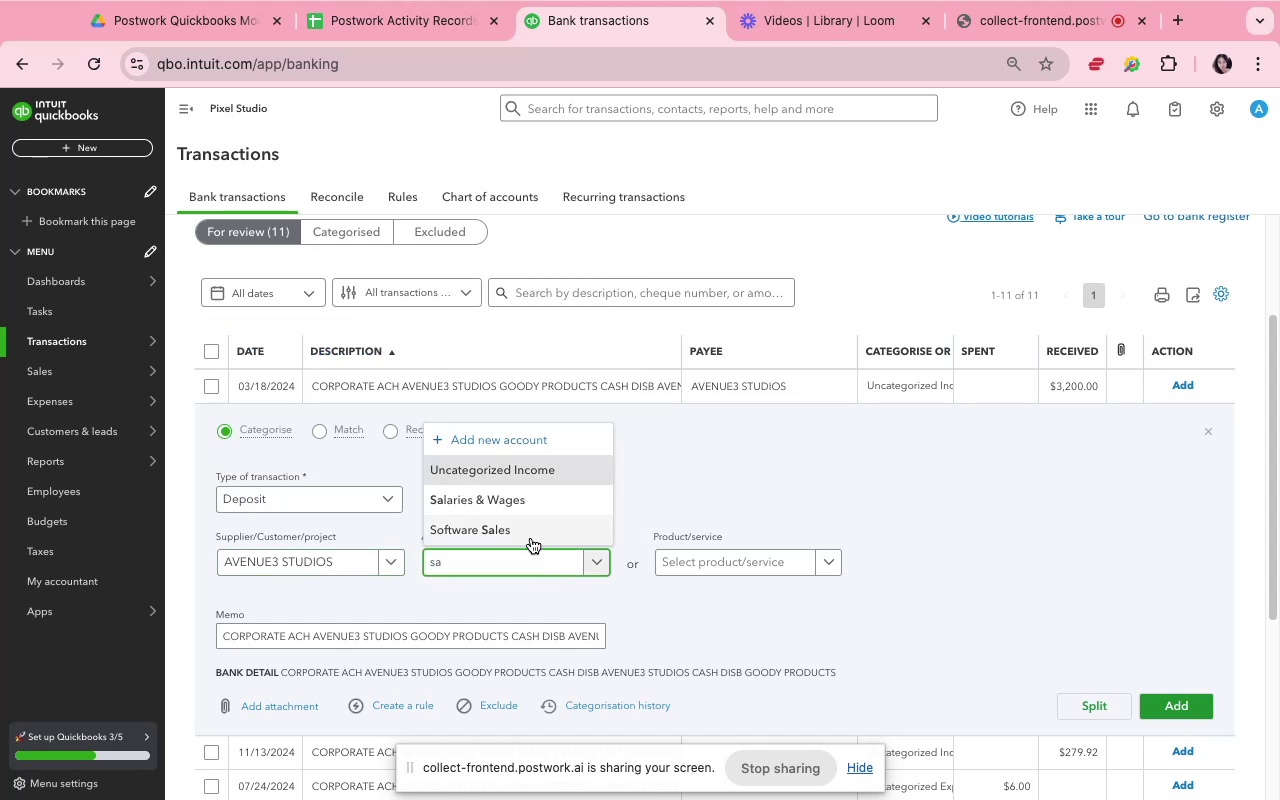 
left_click([530, 531])
 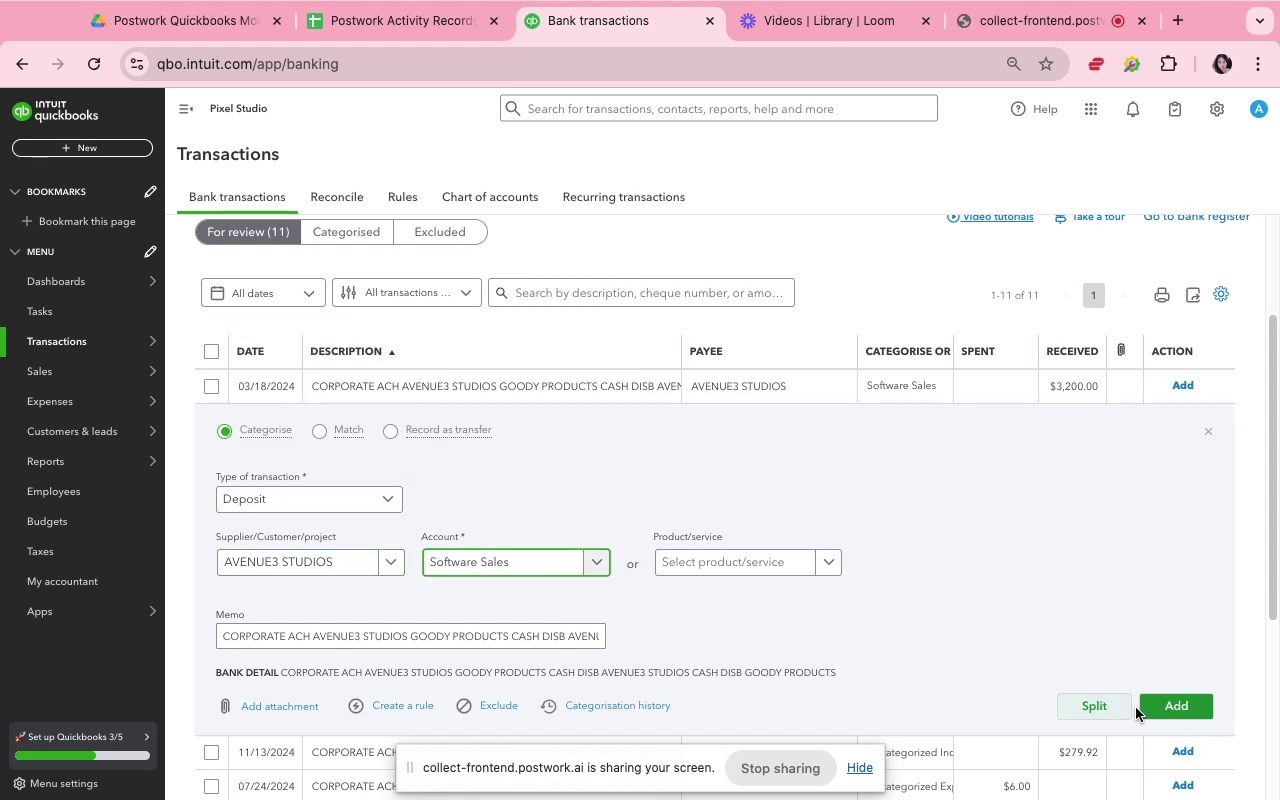 
left_click([1144, 710])
 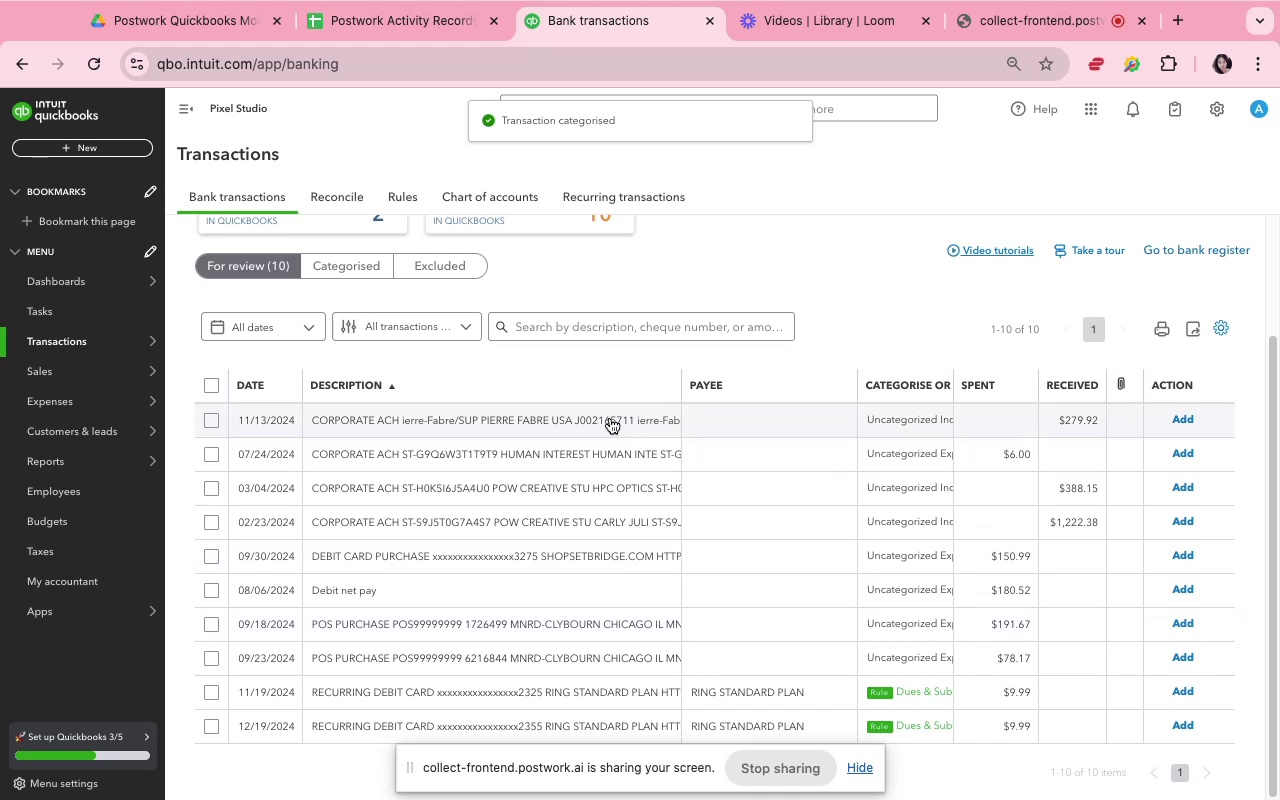 
wait(7.11)
 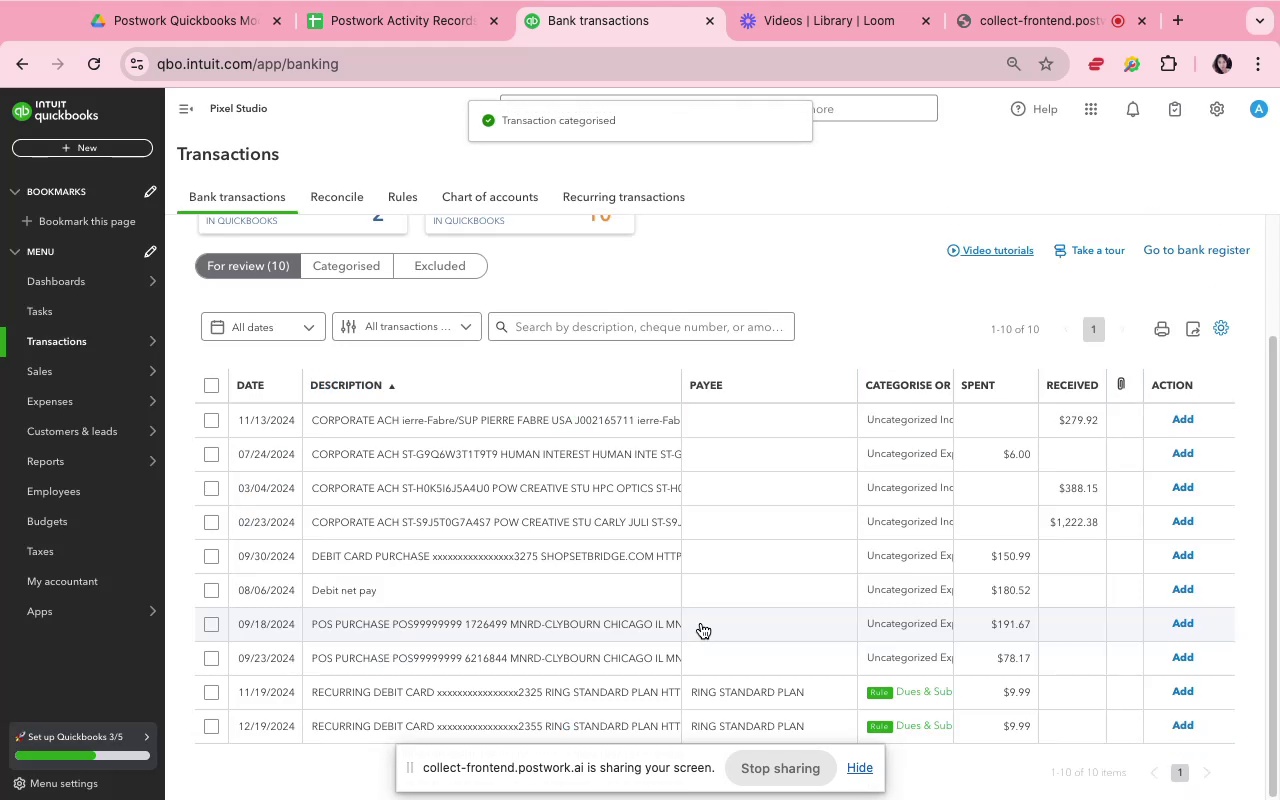 
left_click([584, 515])
 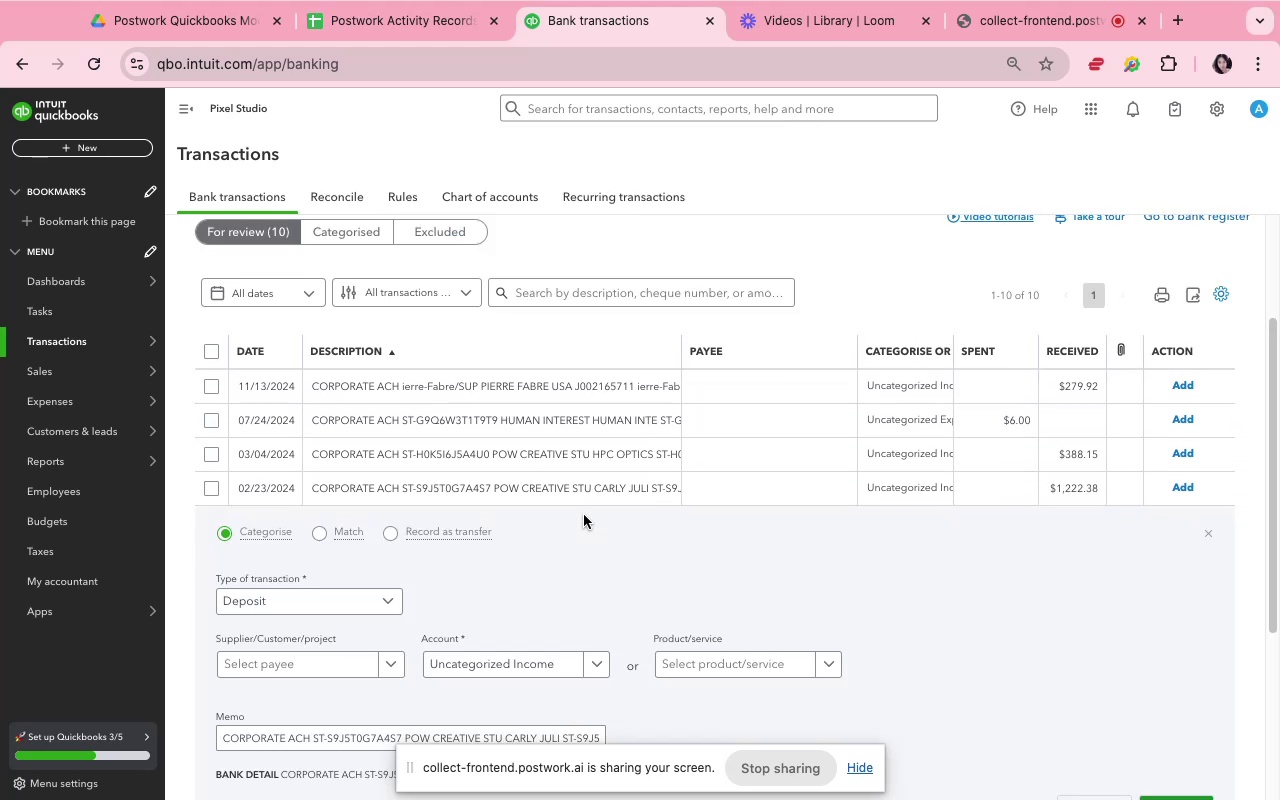 
scroll: coordinate [584, 515], scroll_direction: down, amount: 6.0
 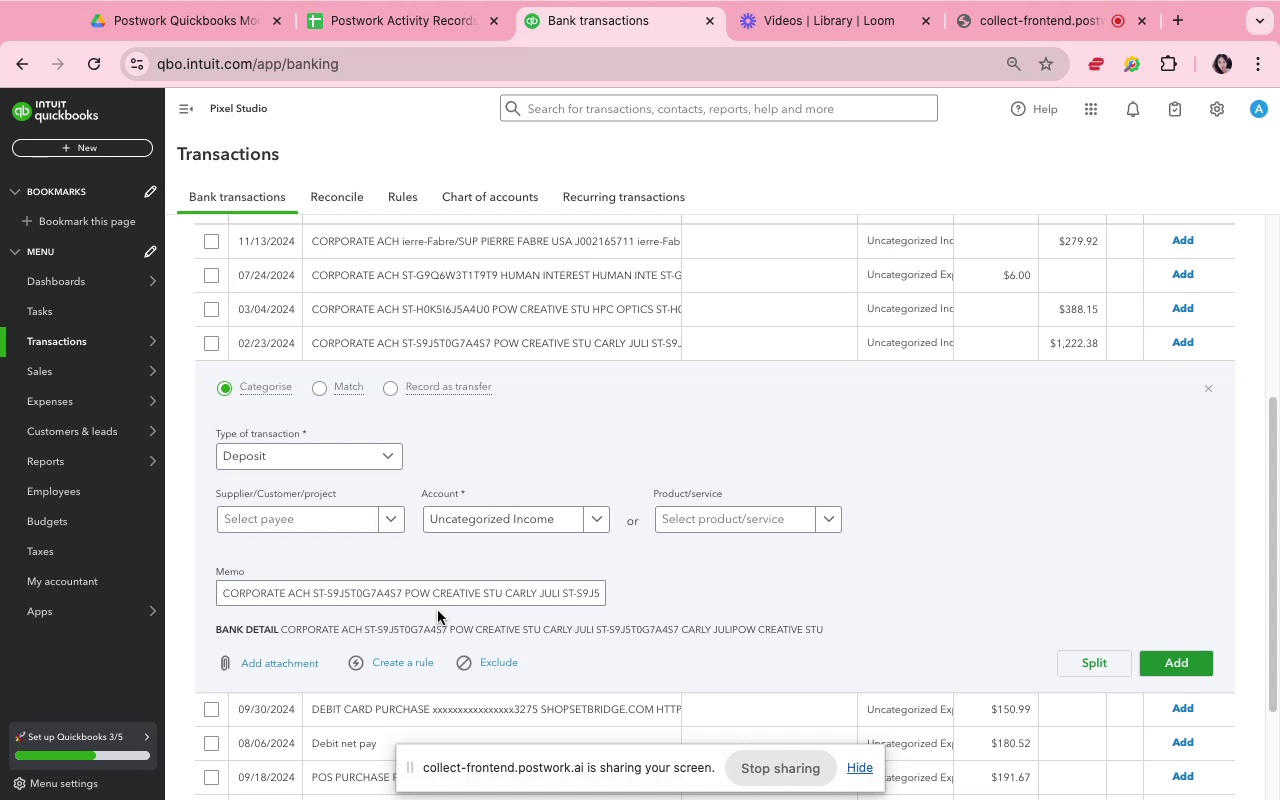 
wait(5.47)
 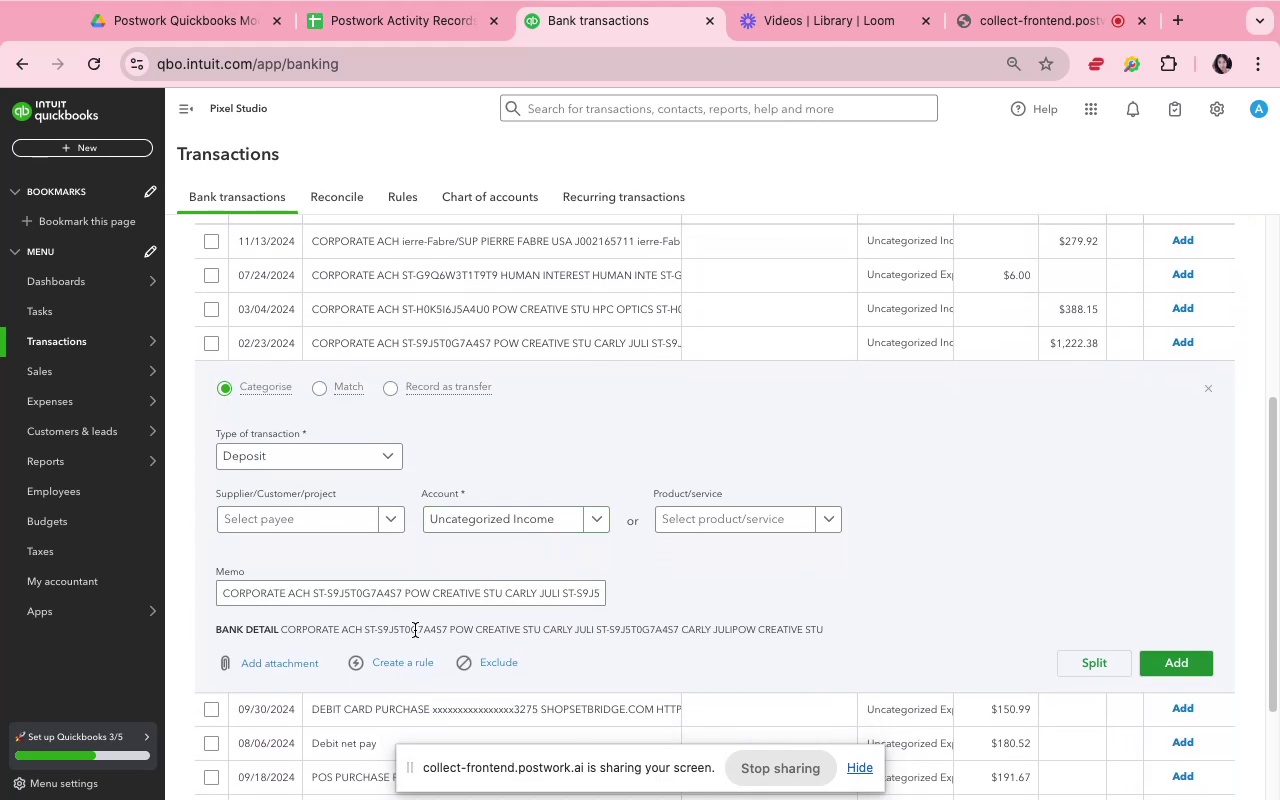 
left_click_drag(start_coordinate=[448, 634], to_coordinate=[601, 630])
 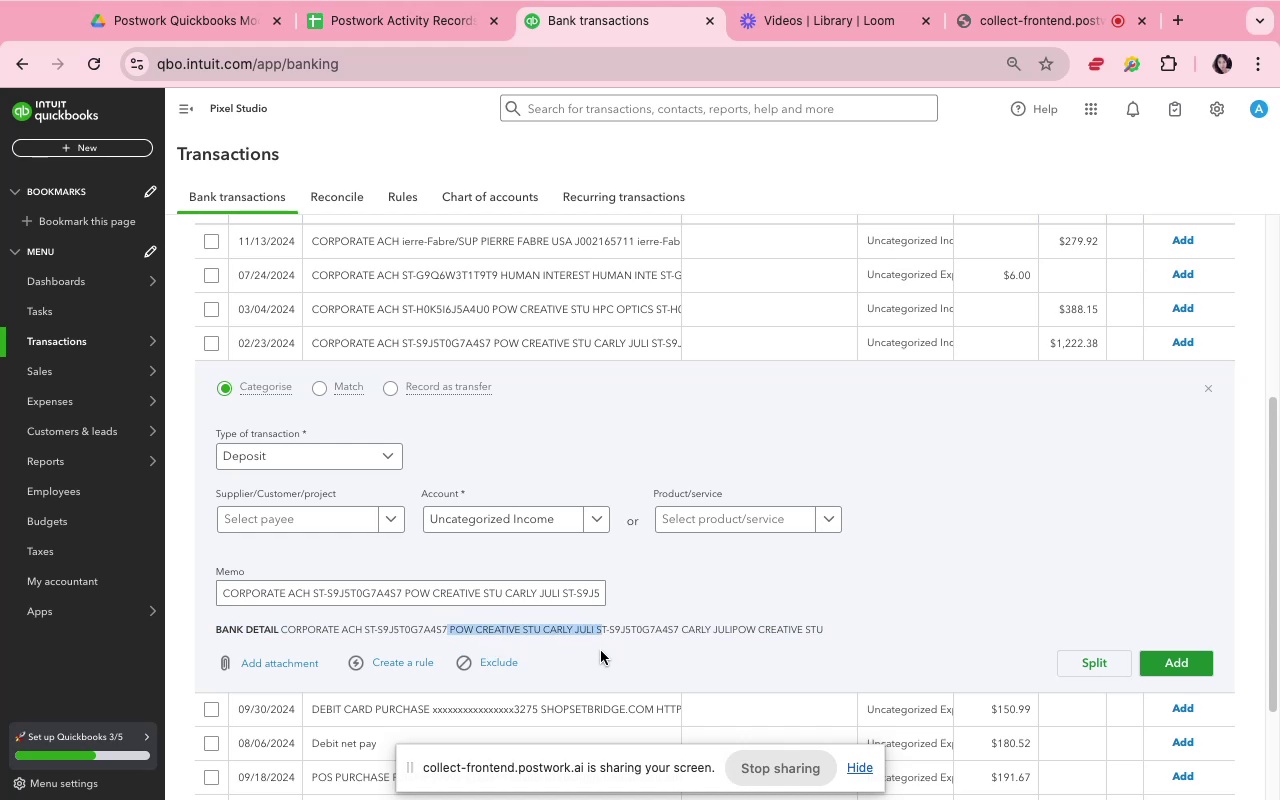 
key(Meta+CommandLeft)
 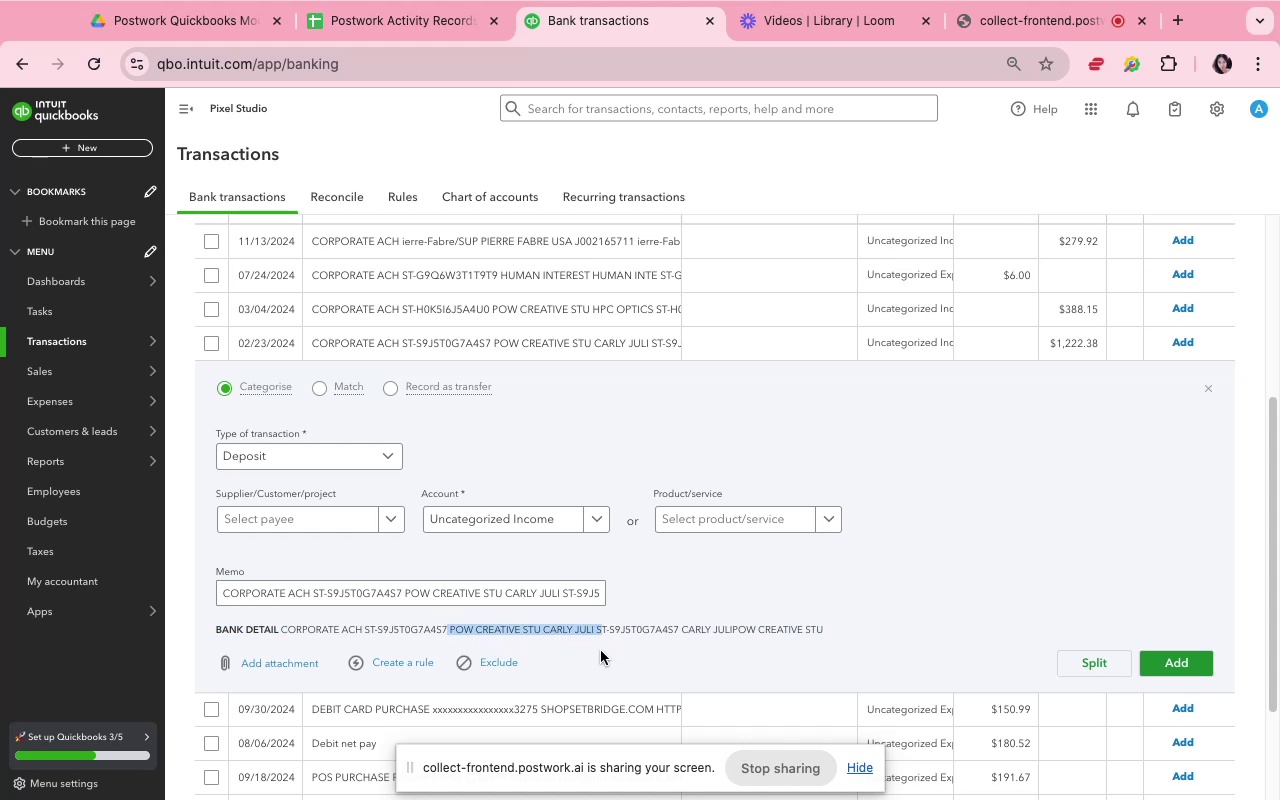 
key(Meta+C)
 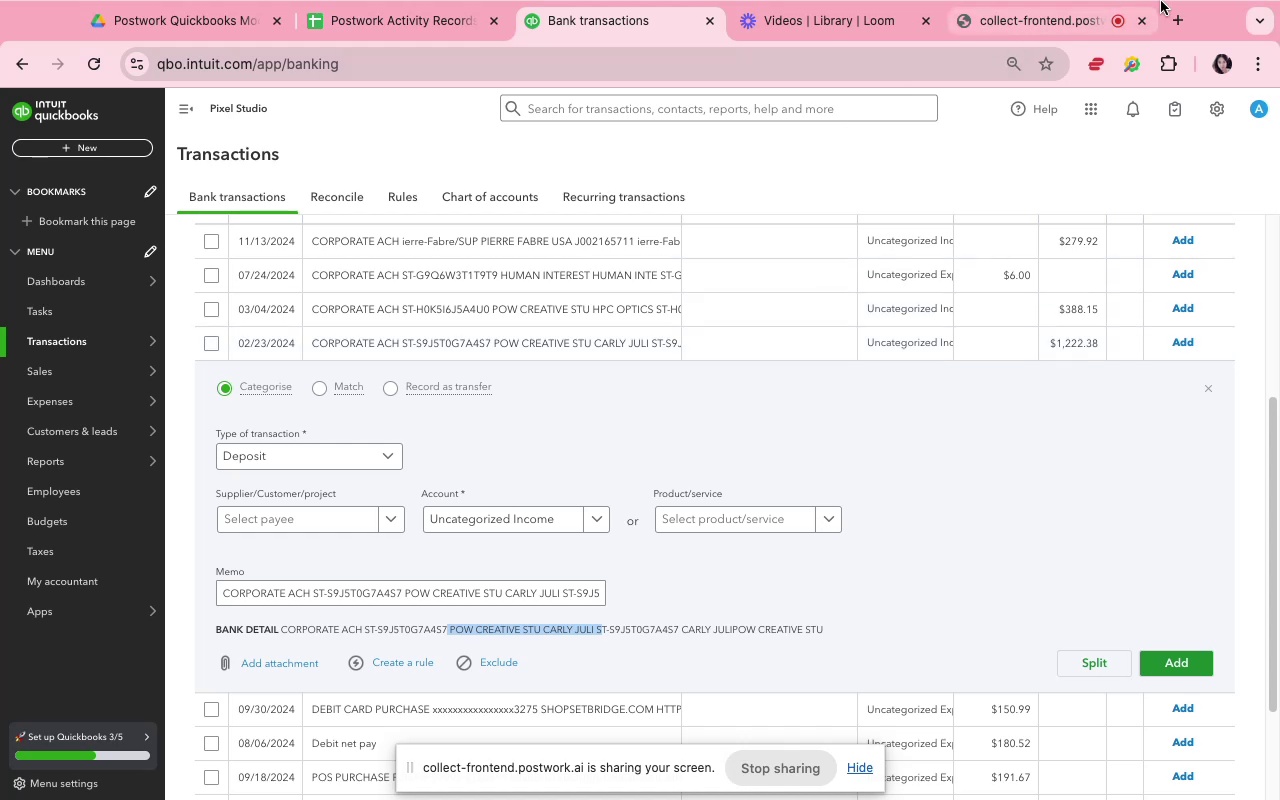 
left_click([1177, 15])
 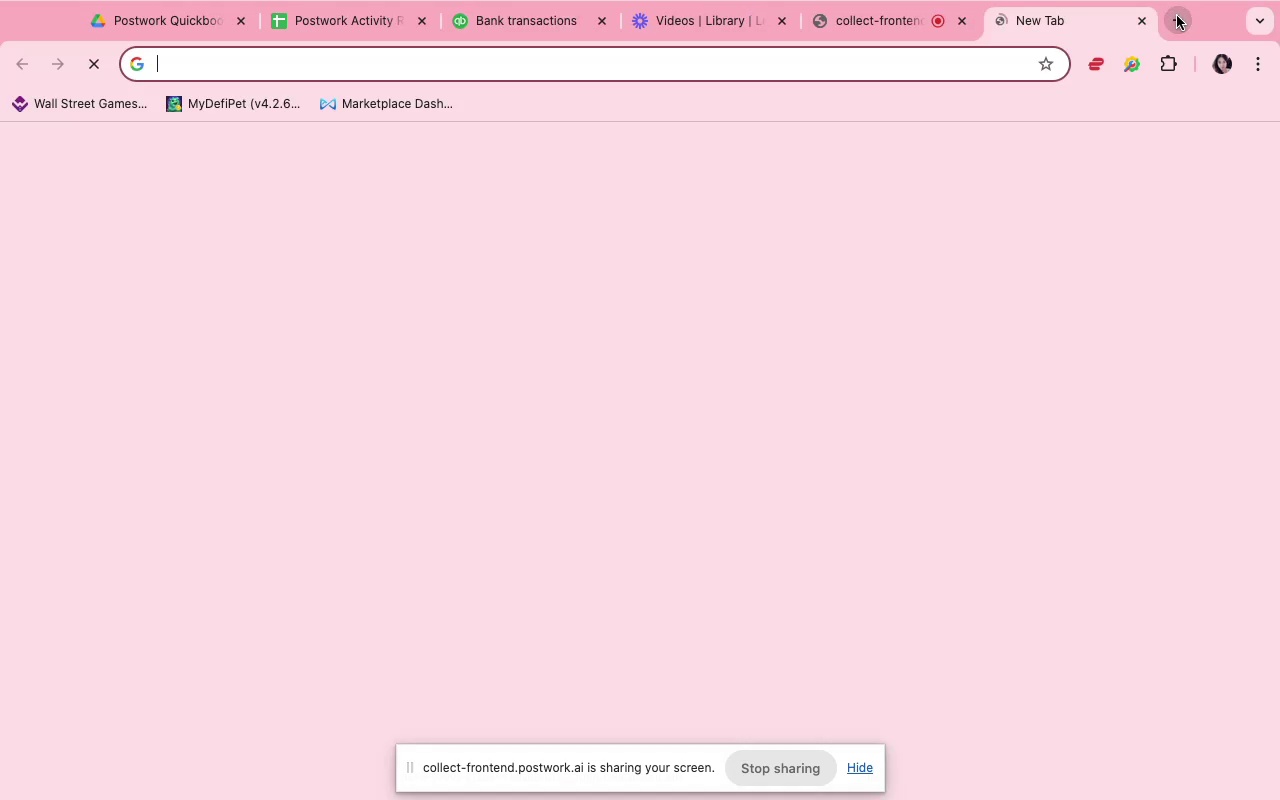 
key(Meta+CommandLeft)
 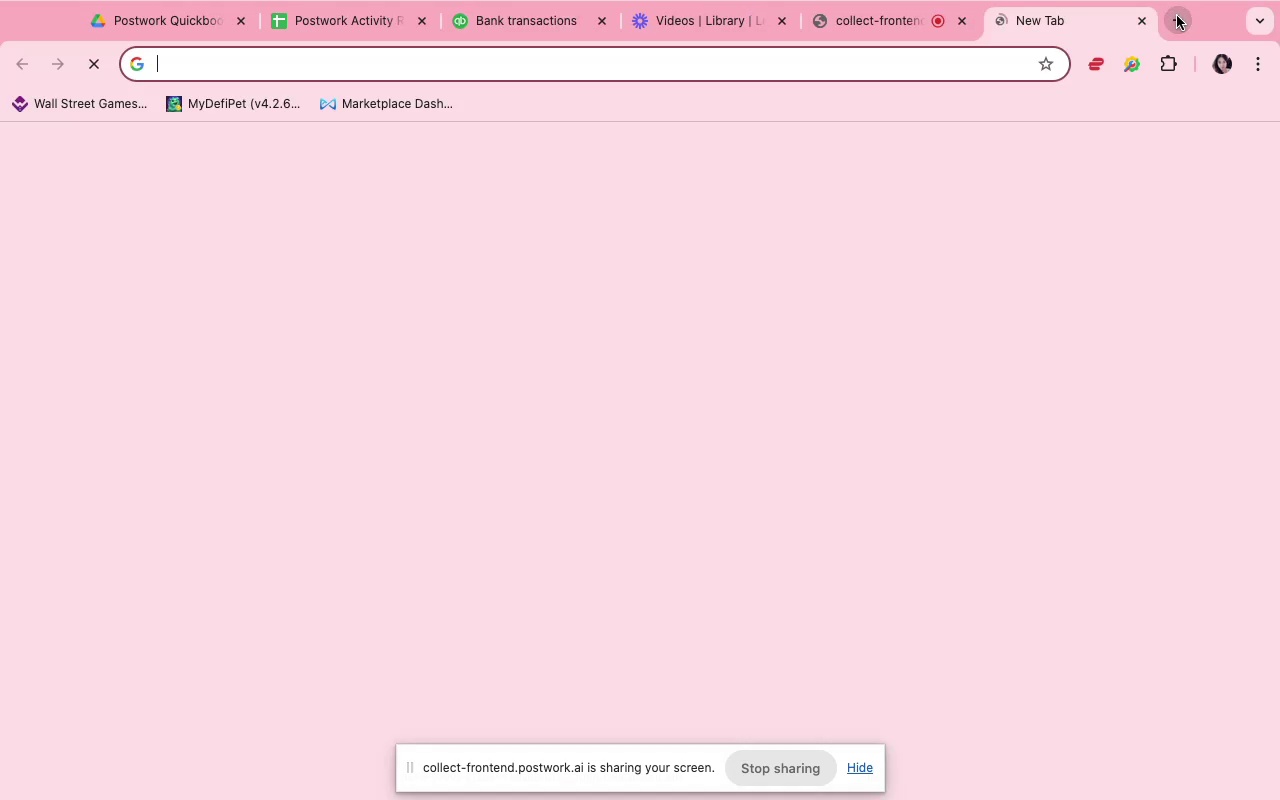 
key(Meta+V)
 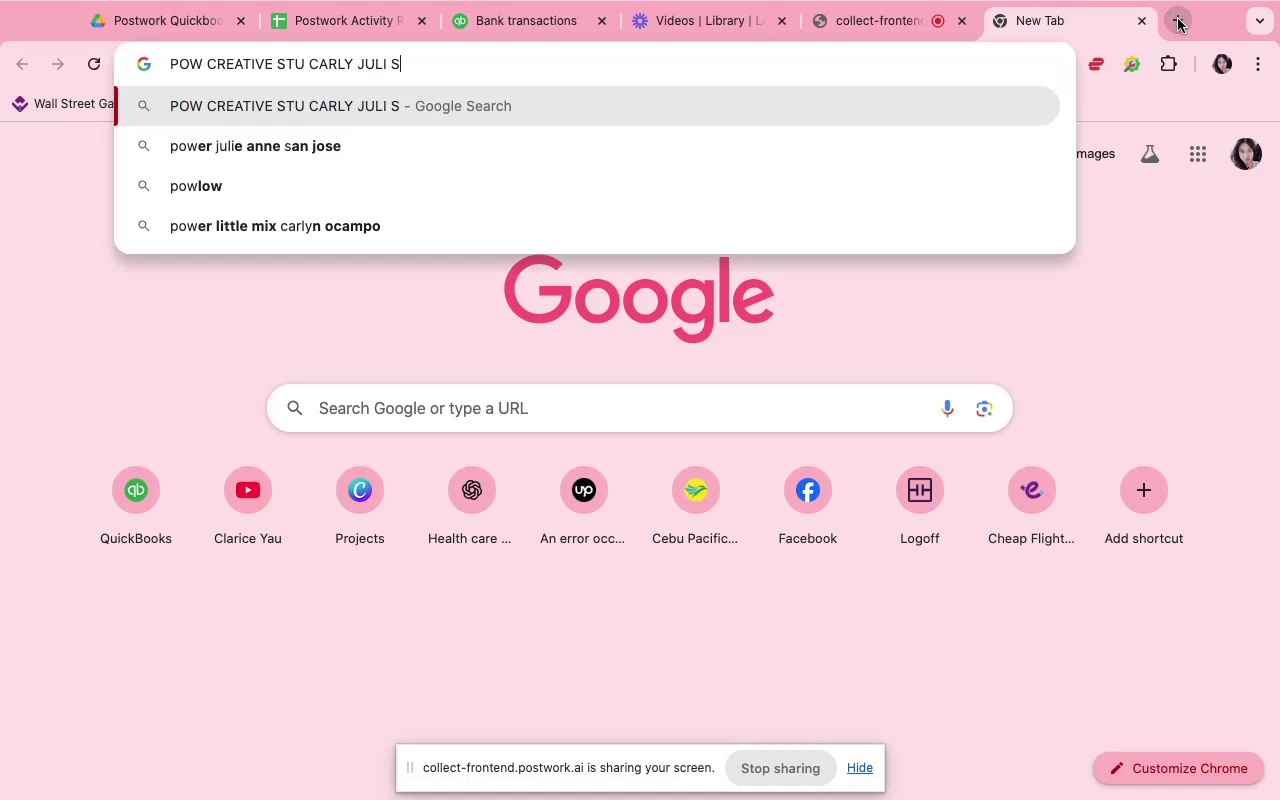 
key(Enter)
 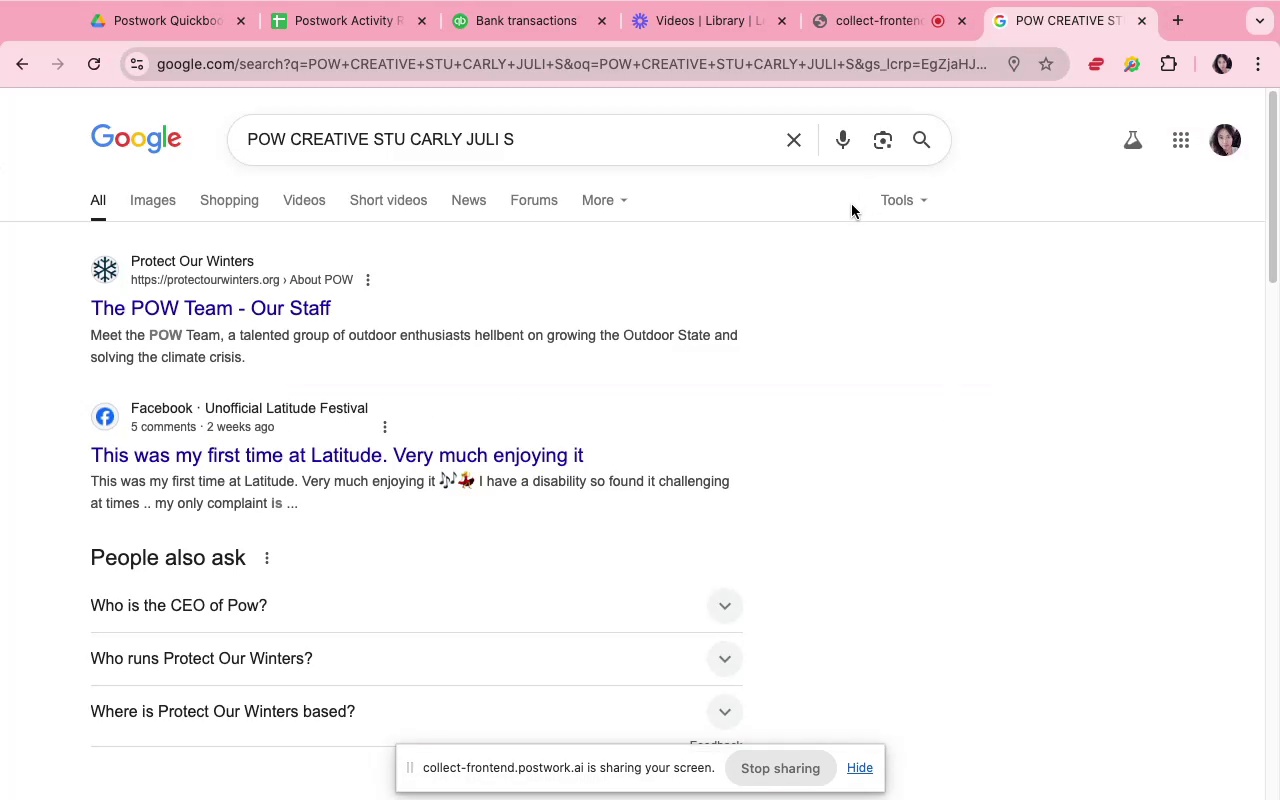 
wait(11.86)
 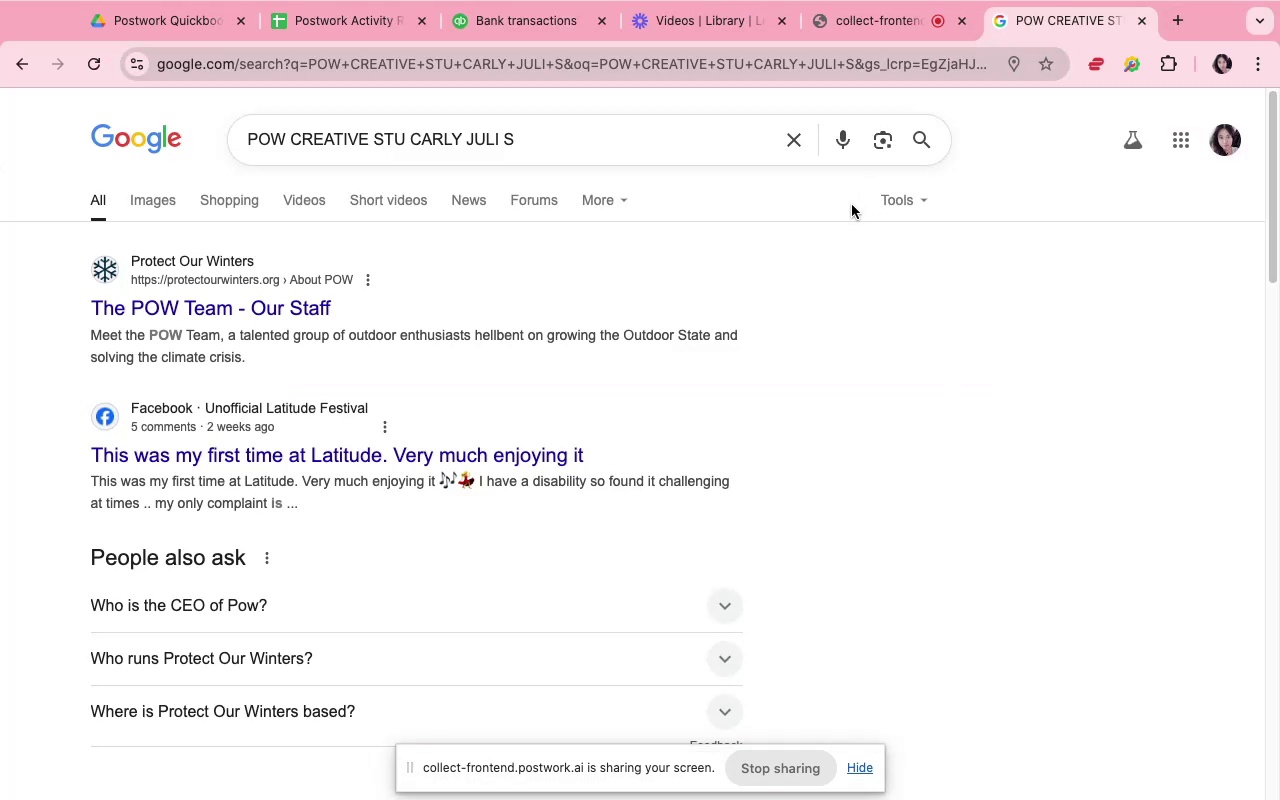 
scroll: coordinate [512, 433], scroll_direction: down, amount: 20.0
 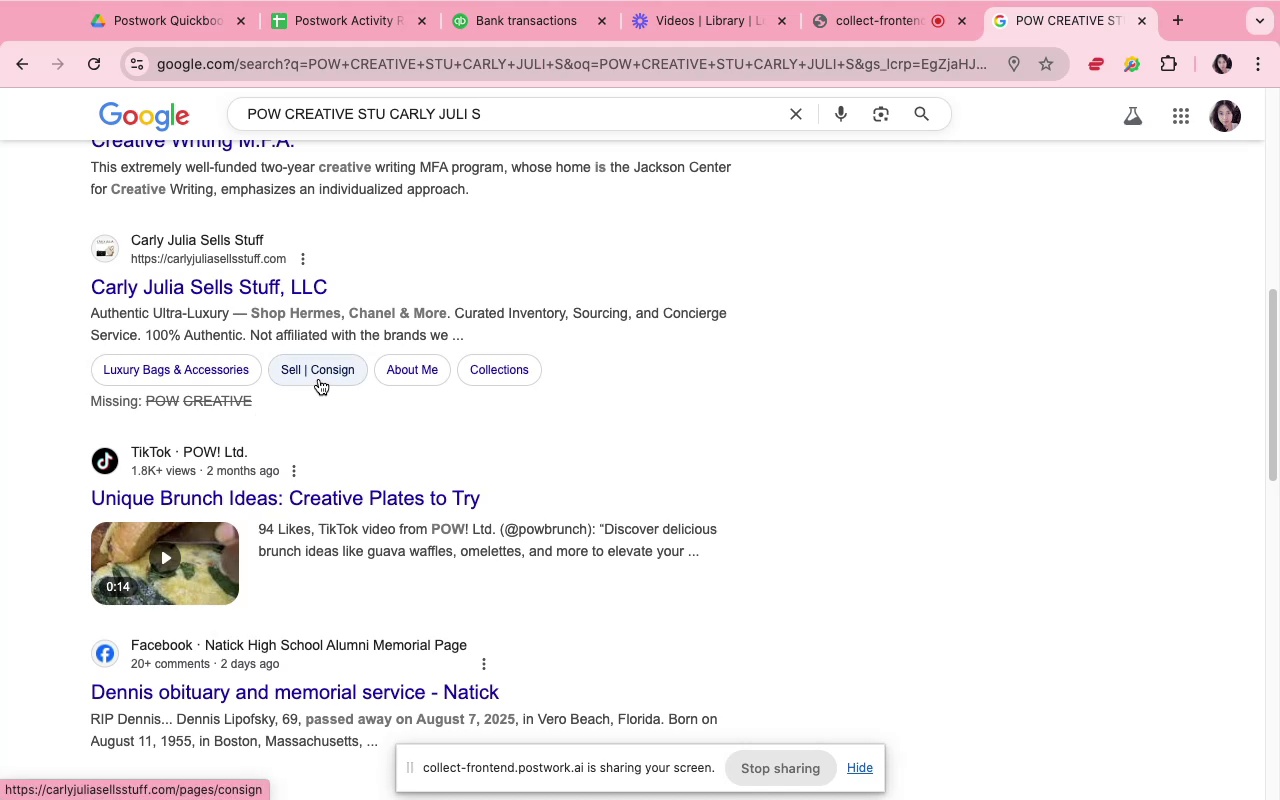 
wait(6.31)
 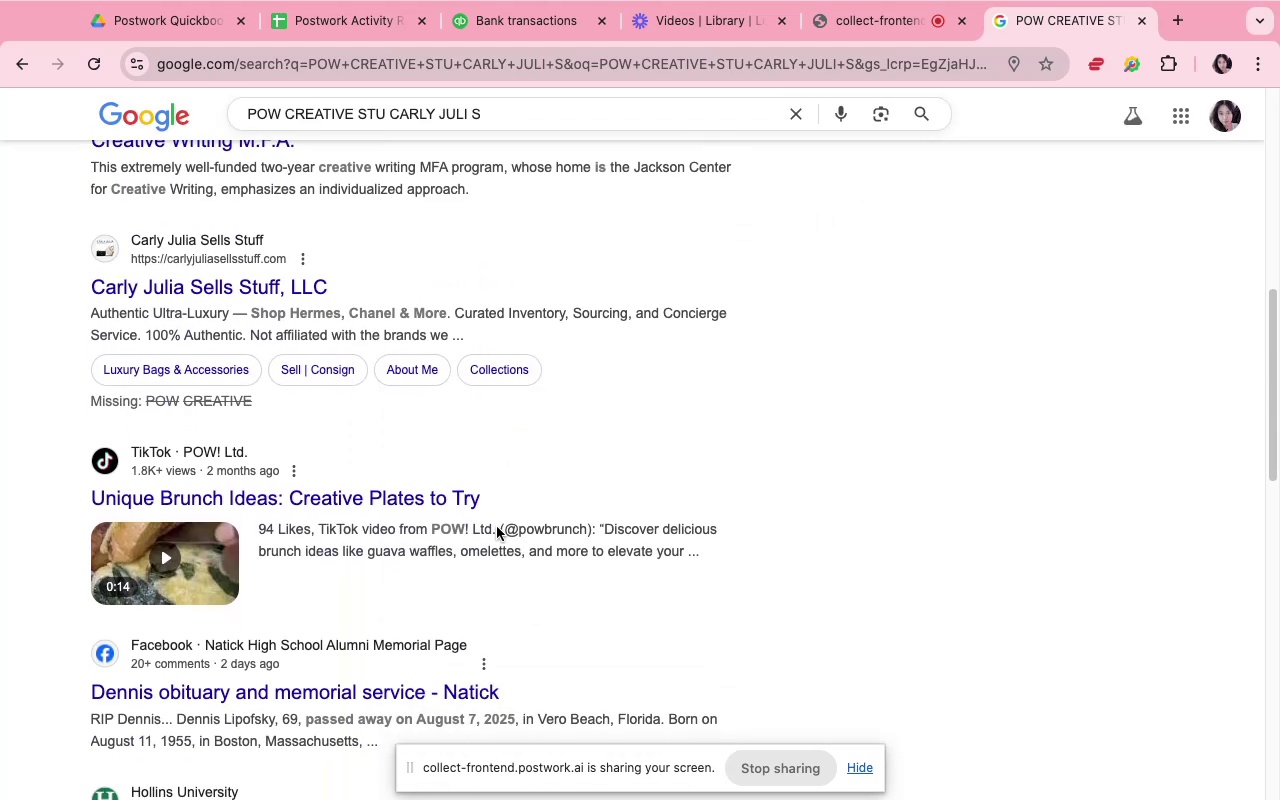 
left_click([483, 29])
 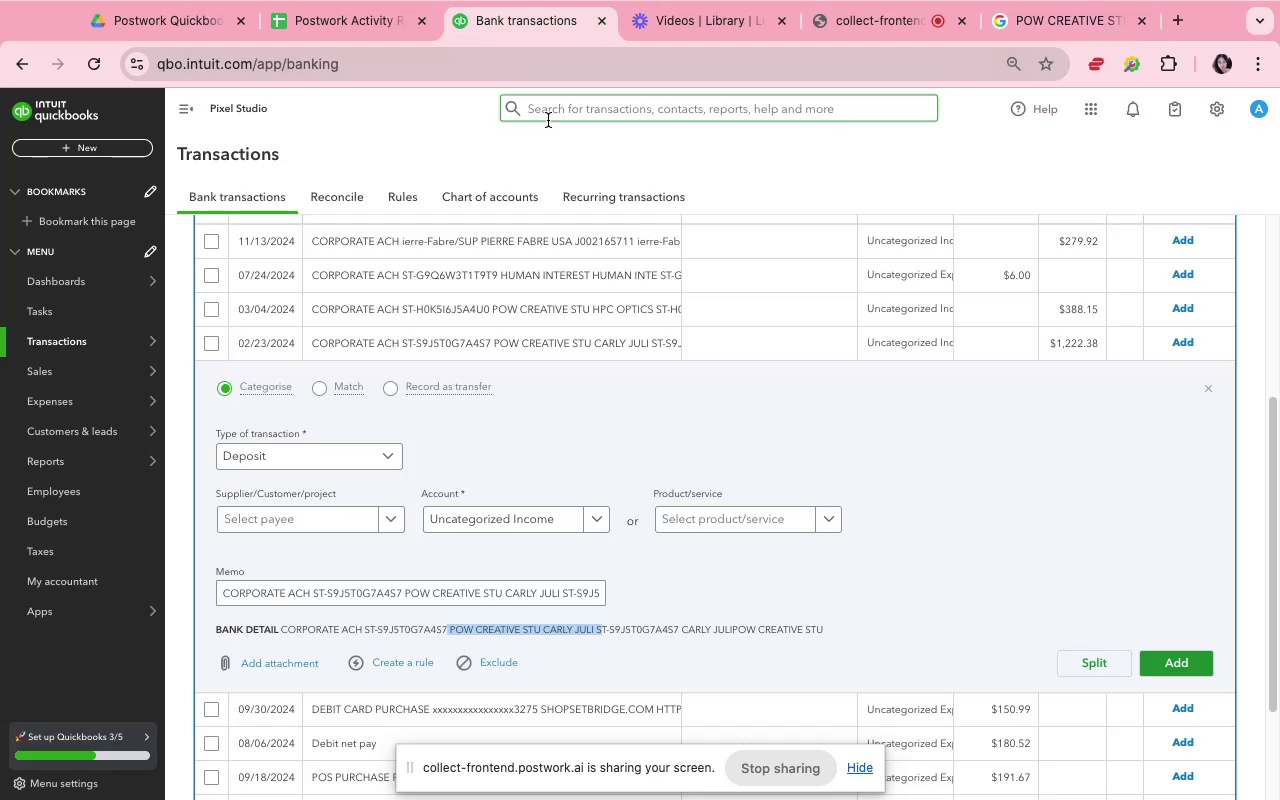 
wait(6.88)
 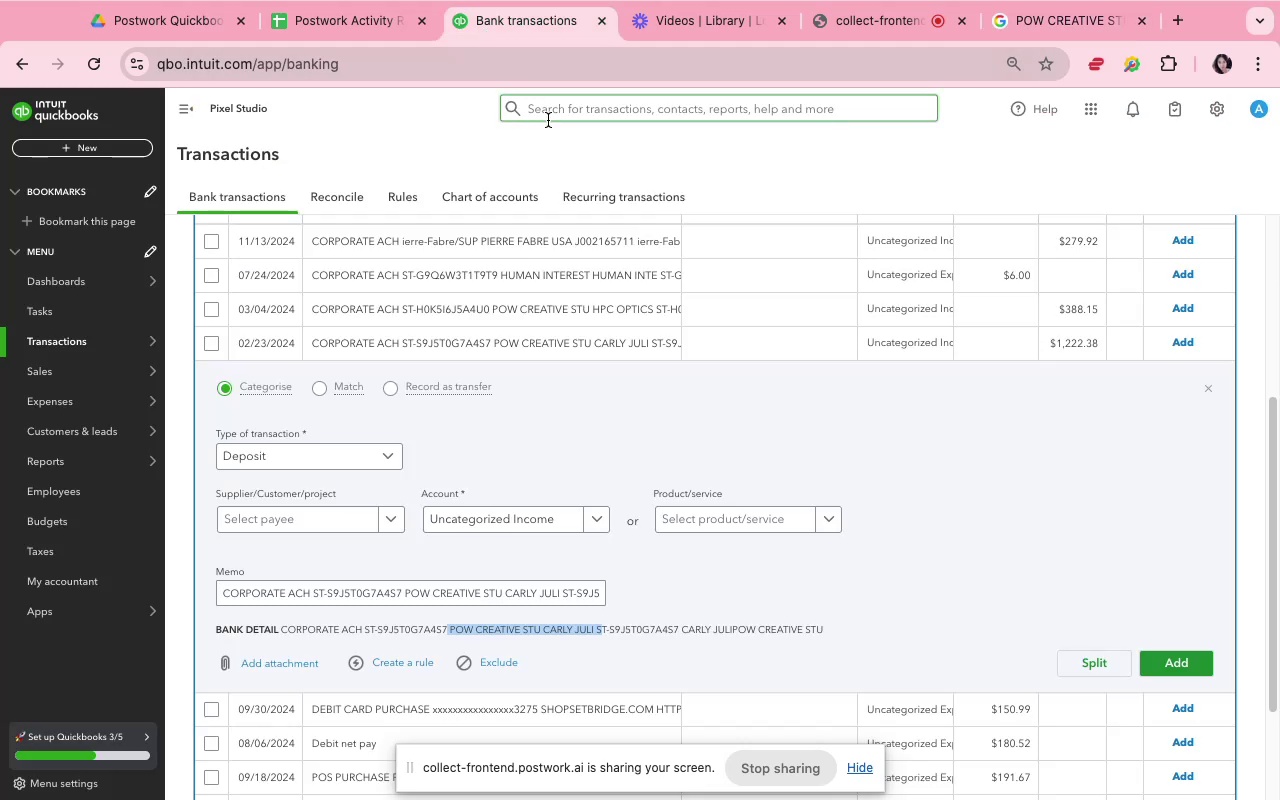 
mouse_move([319, 521])
 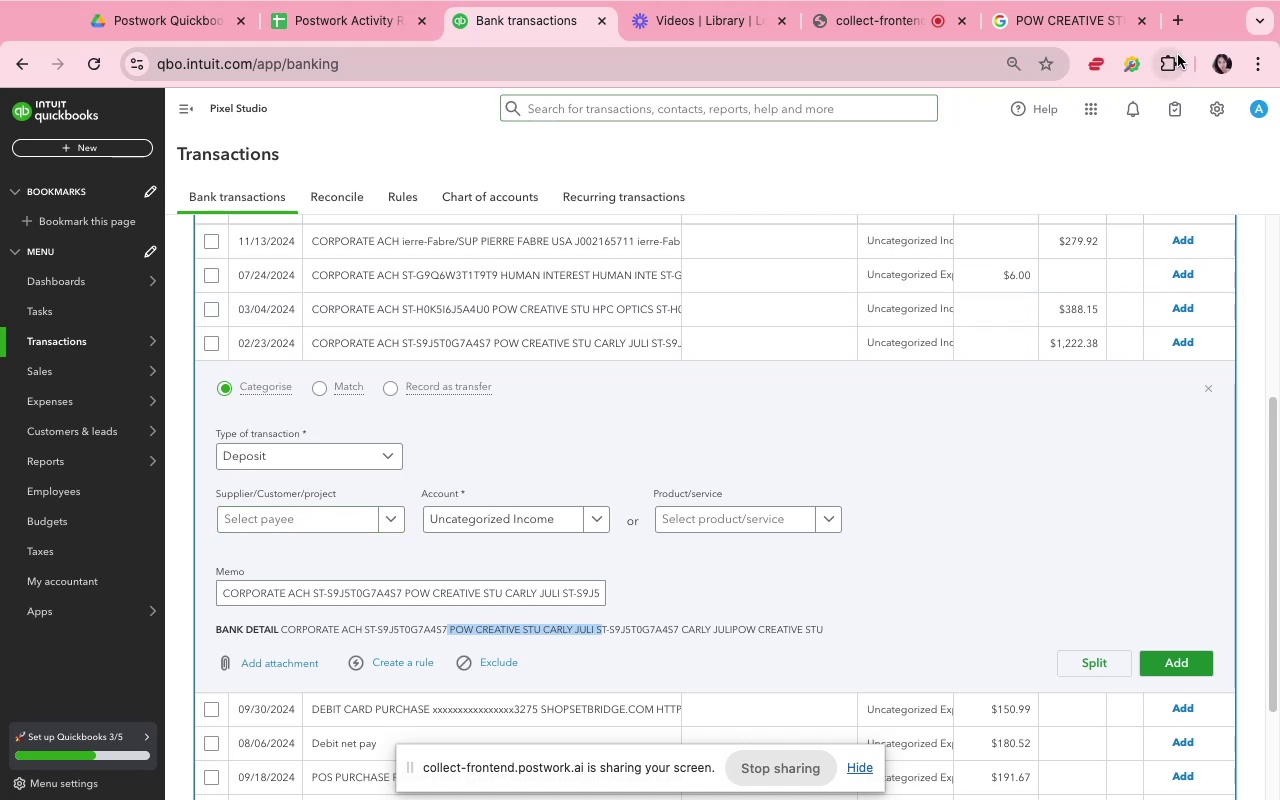 
left_click([1082, 28])
 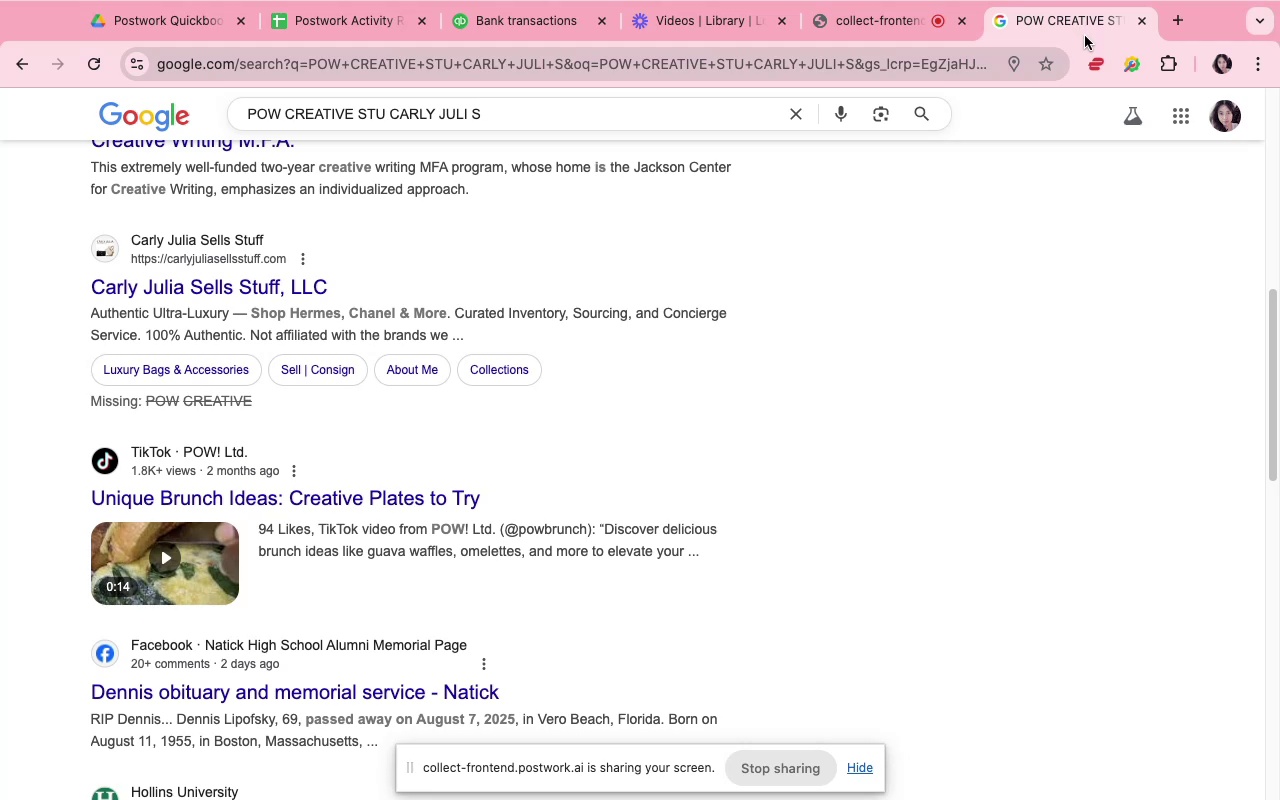 
wait(12.72)
 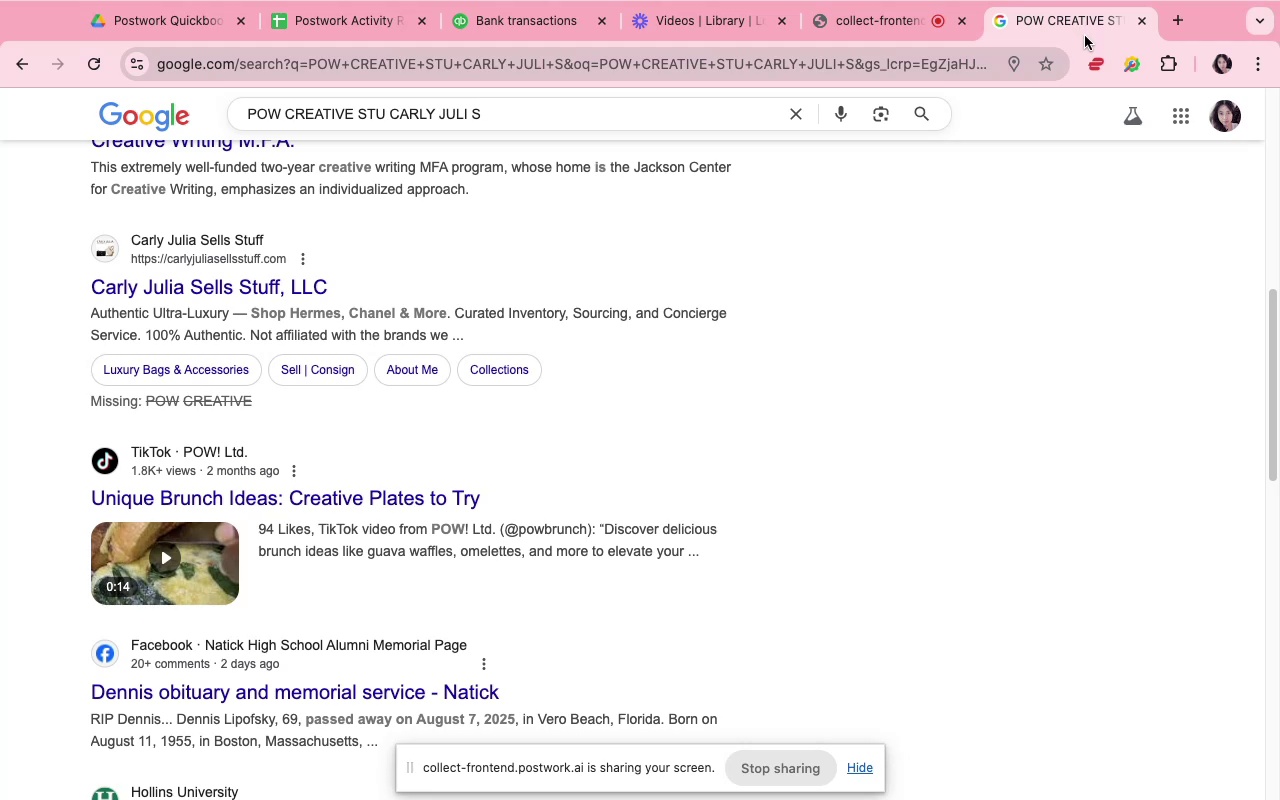 
left_click_drag(start_coordinate=[50, 290], to_coordinate=[109, 271])
 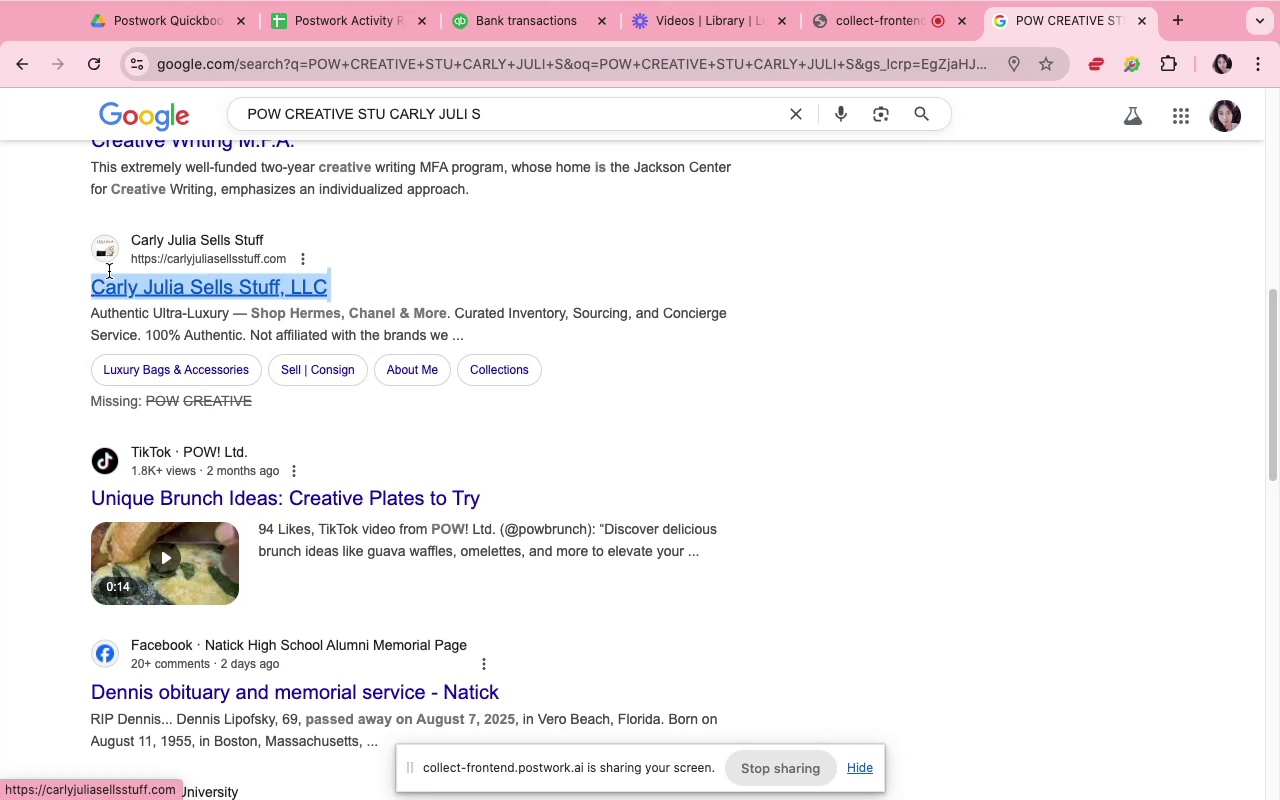 
hold_key(key=Space, duration=0.39)
 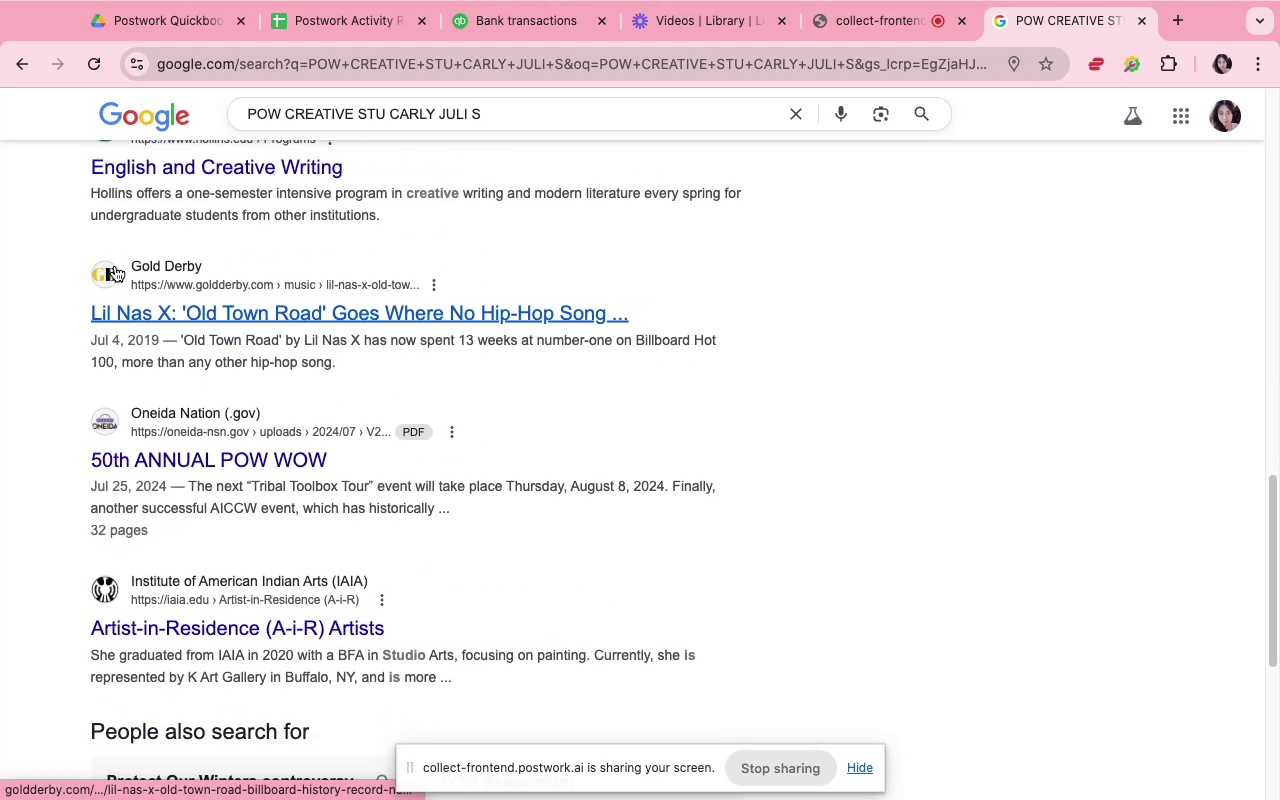 
scroll: coordinate [150, 350], scroll_direction: up, amount: 19.0
 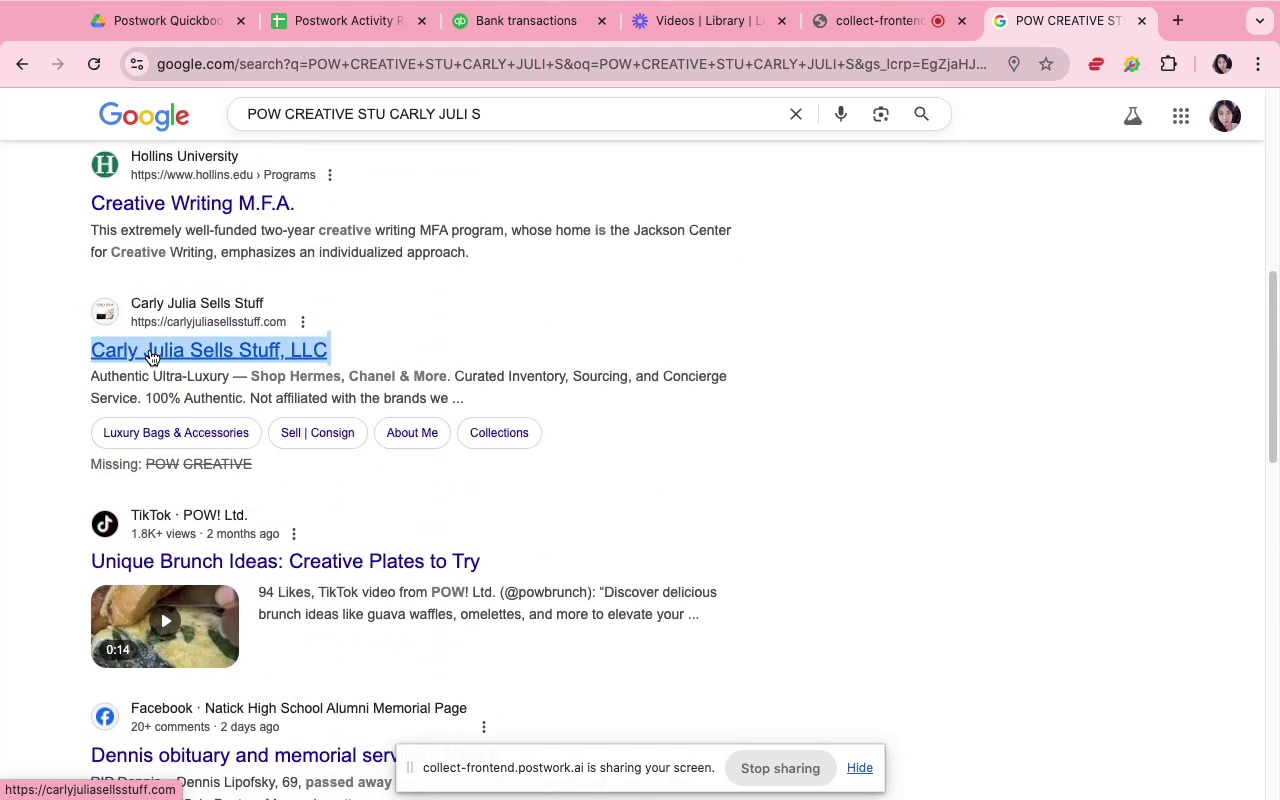 
key(Meta+C)
 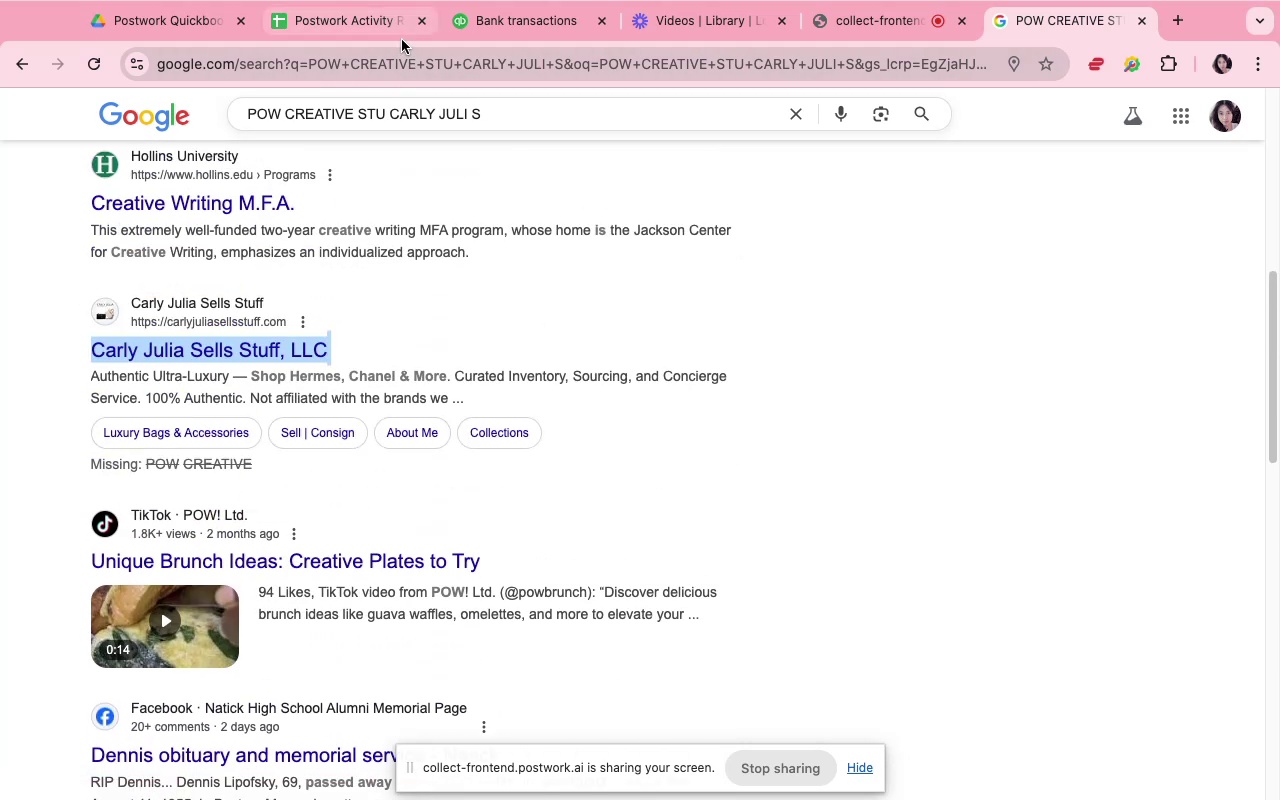 
left_click([454, 29])
 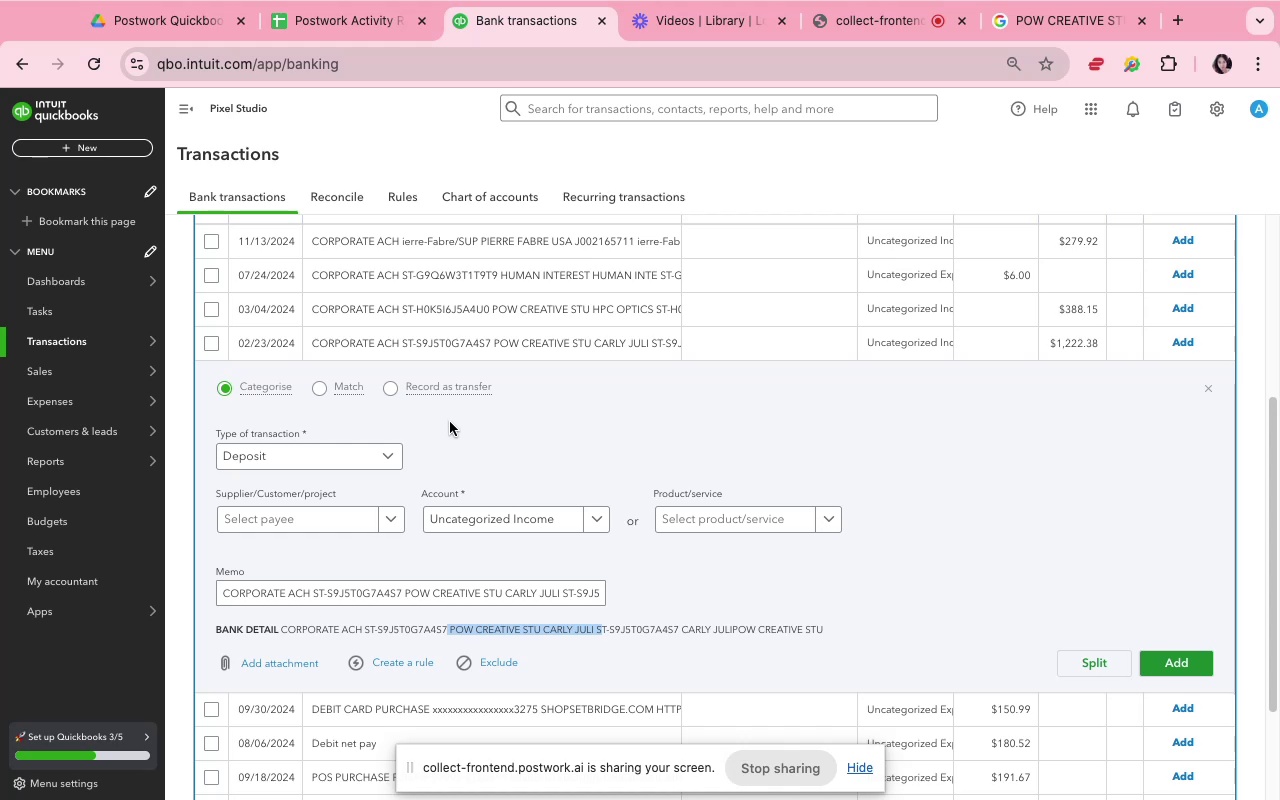 
mouse_move([463, 423])
 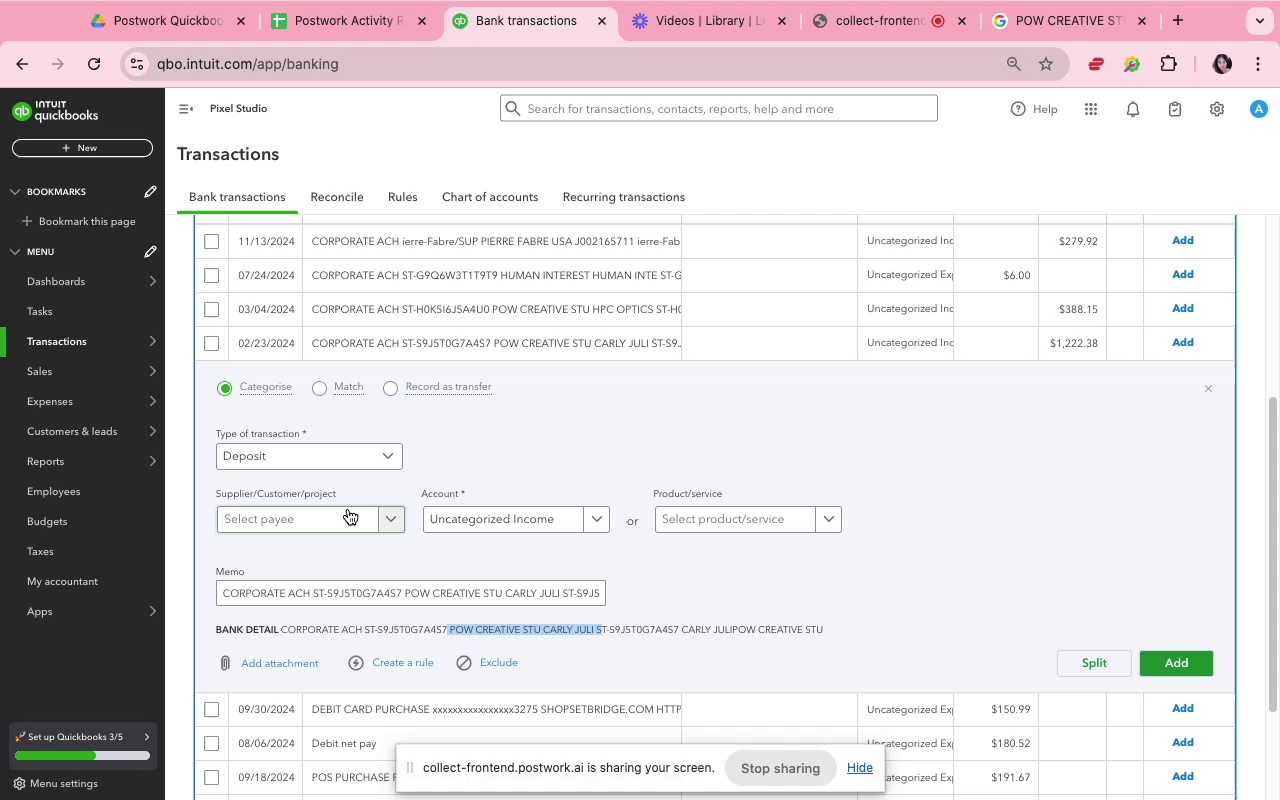 
left_click([335, 517])
 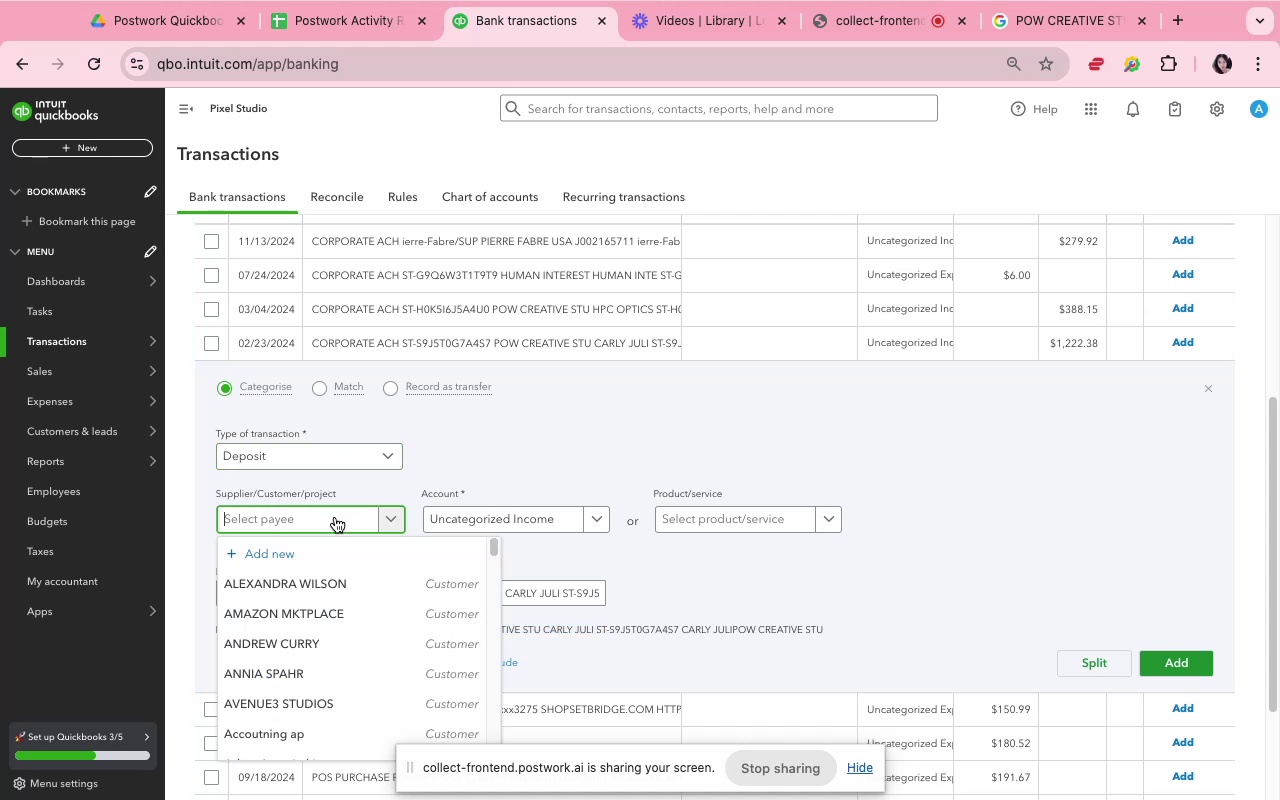 
key(Meta+V)
 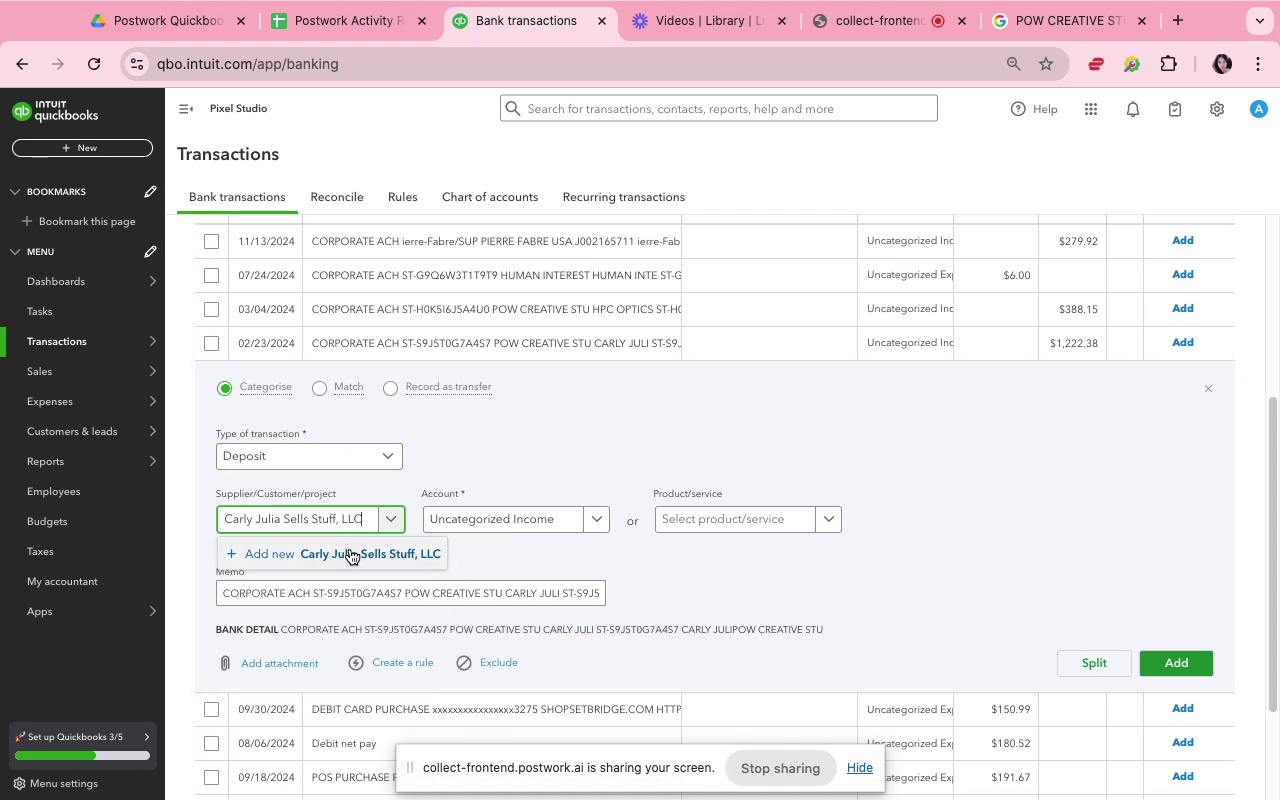 
left_click([350, 549])
 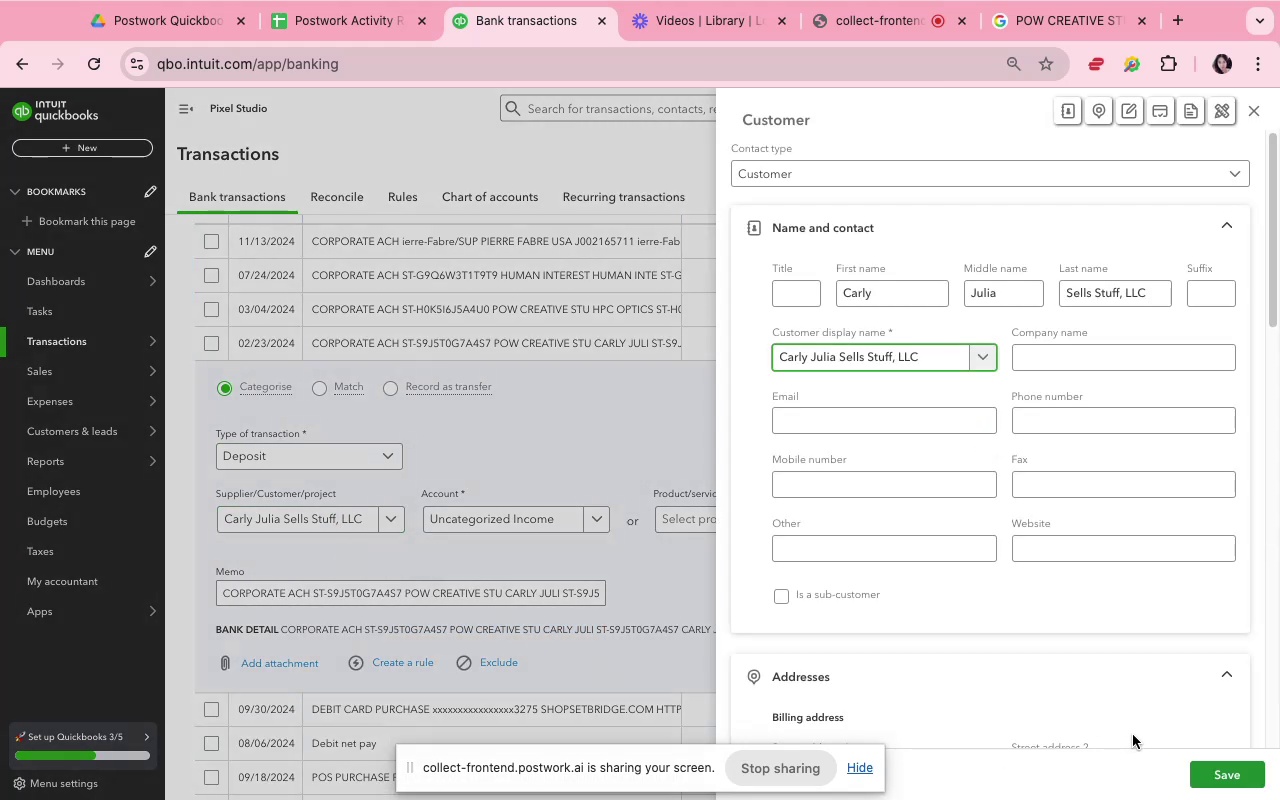 
left_click([1204, 772])
 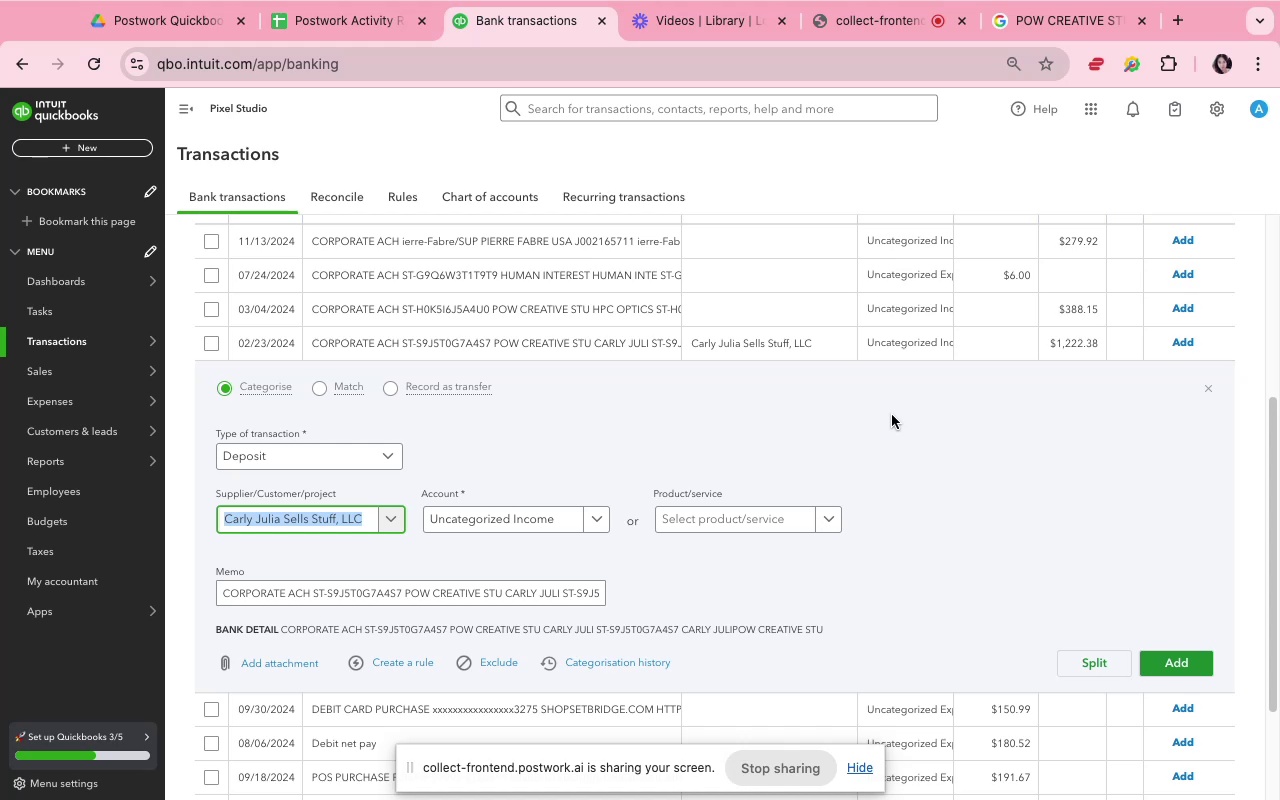 
left_click([890, 426])
 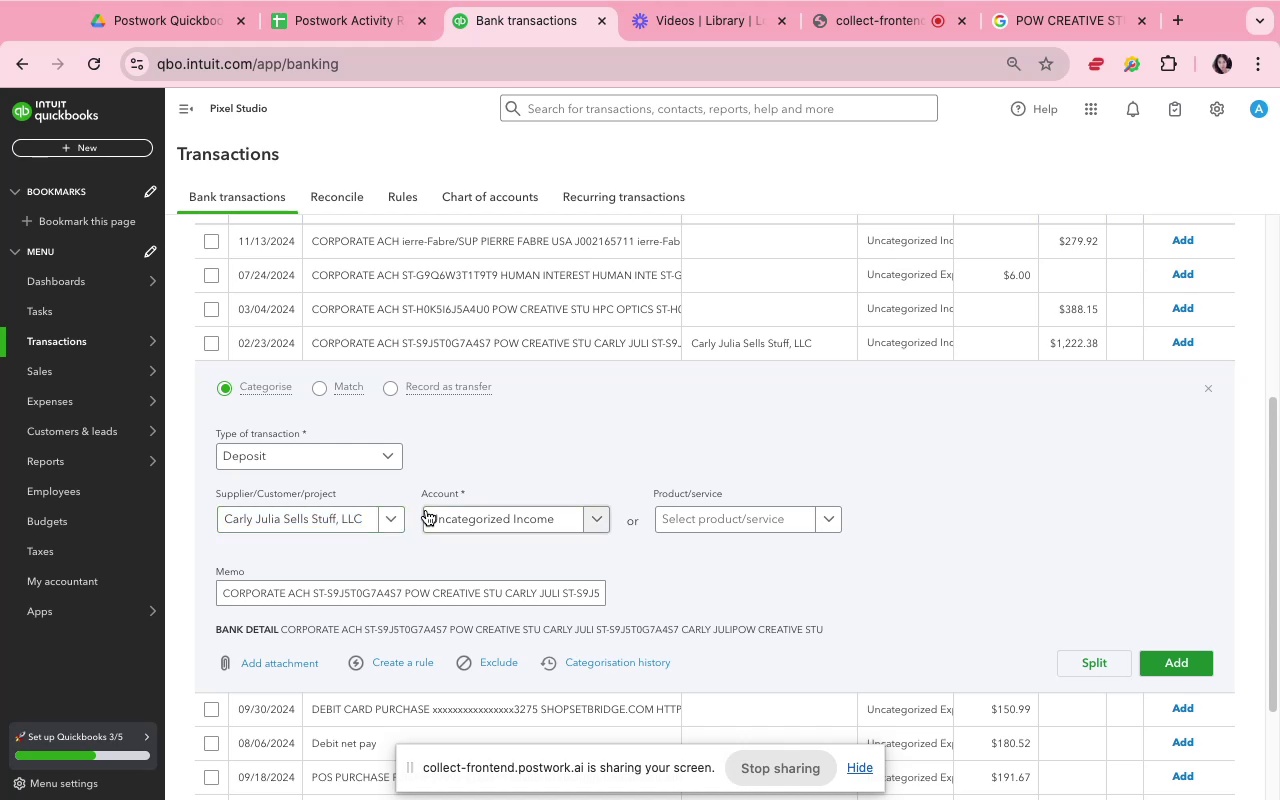 
left_click([363, 509])
 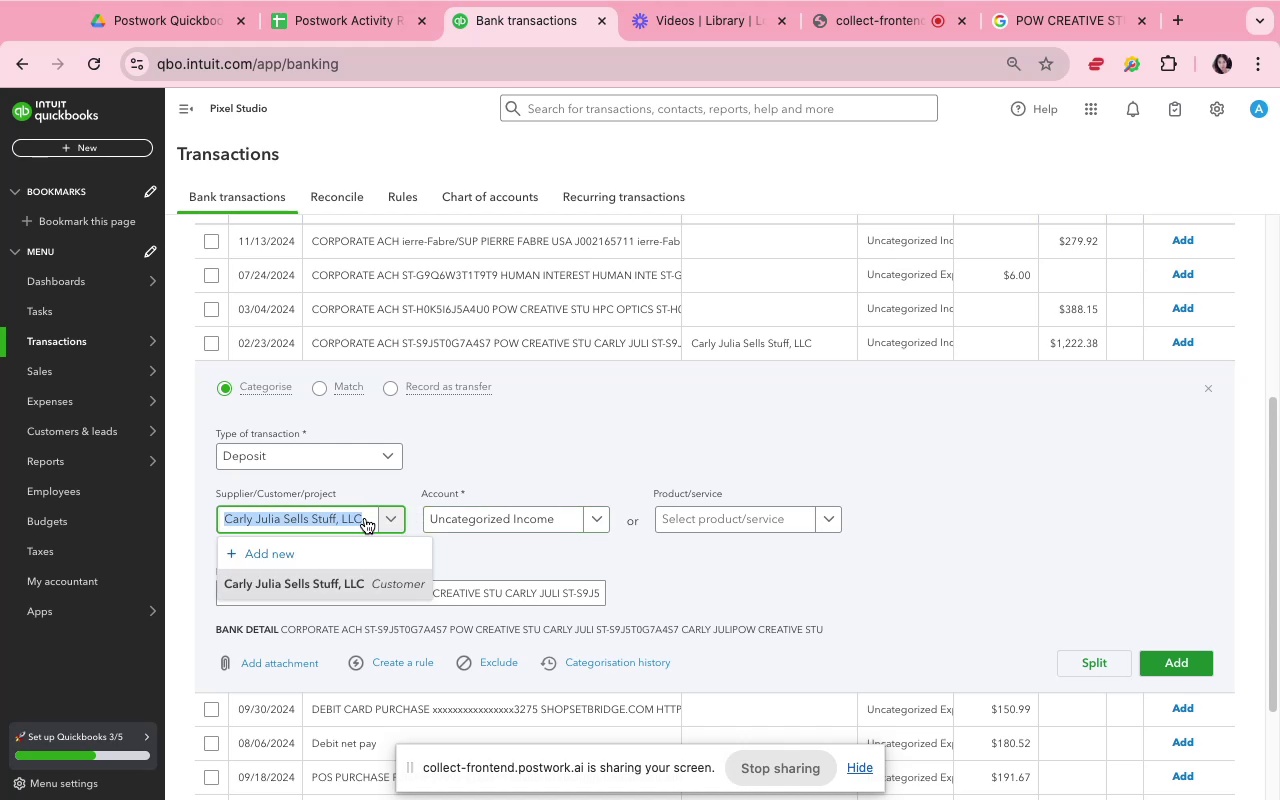 
left_click([365, 518])
 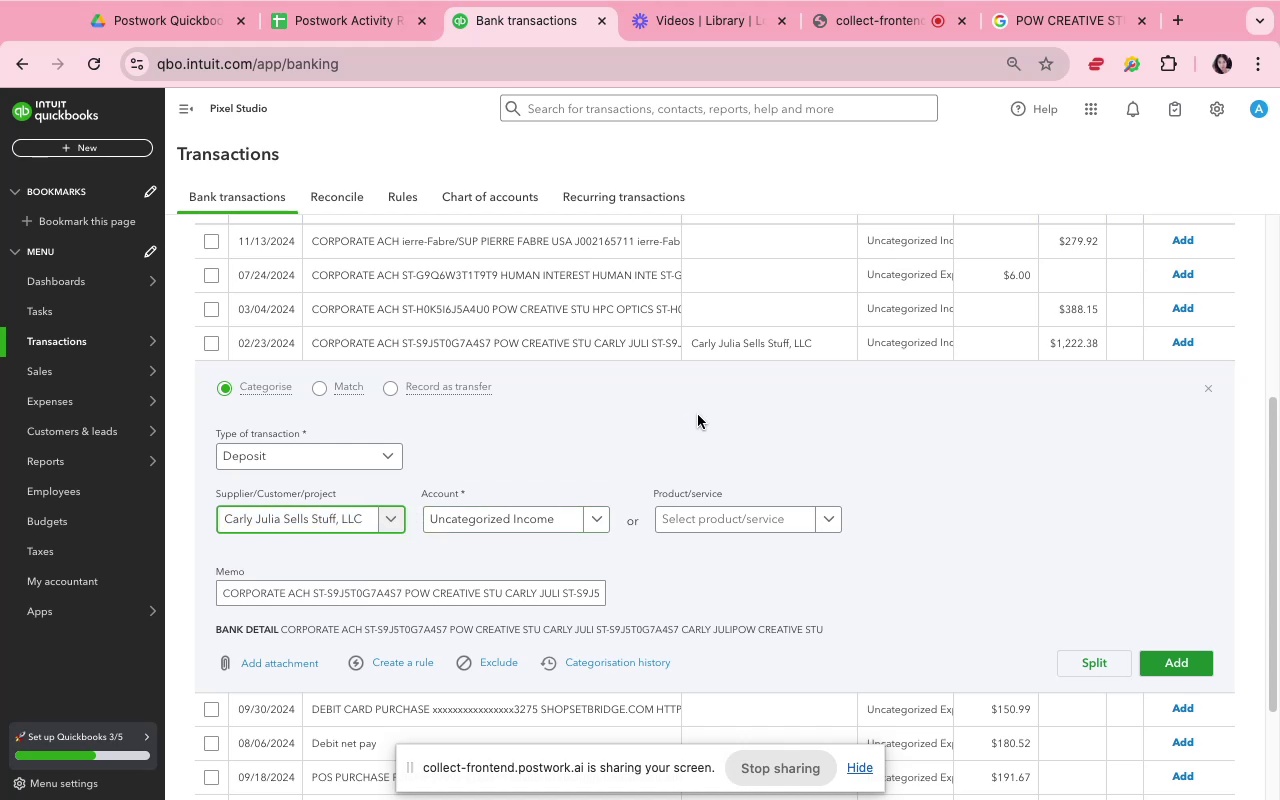 
left_click([698, 415])
 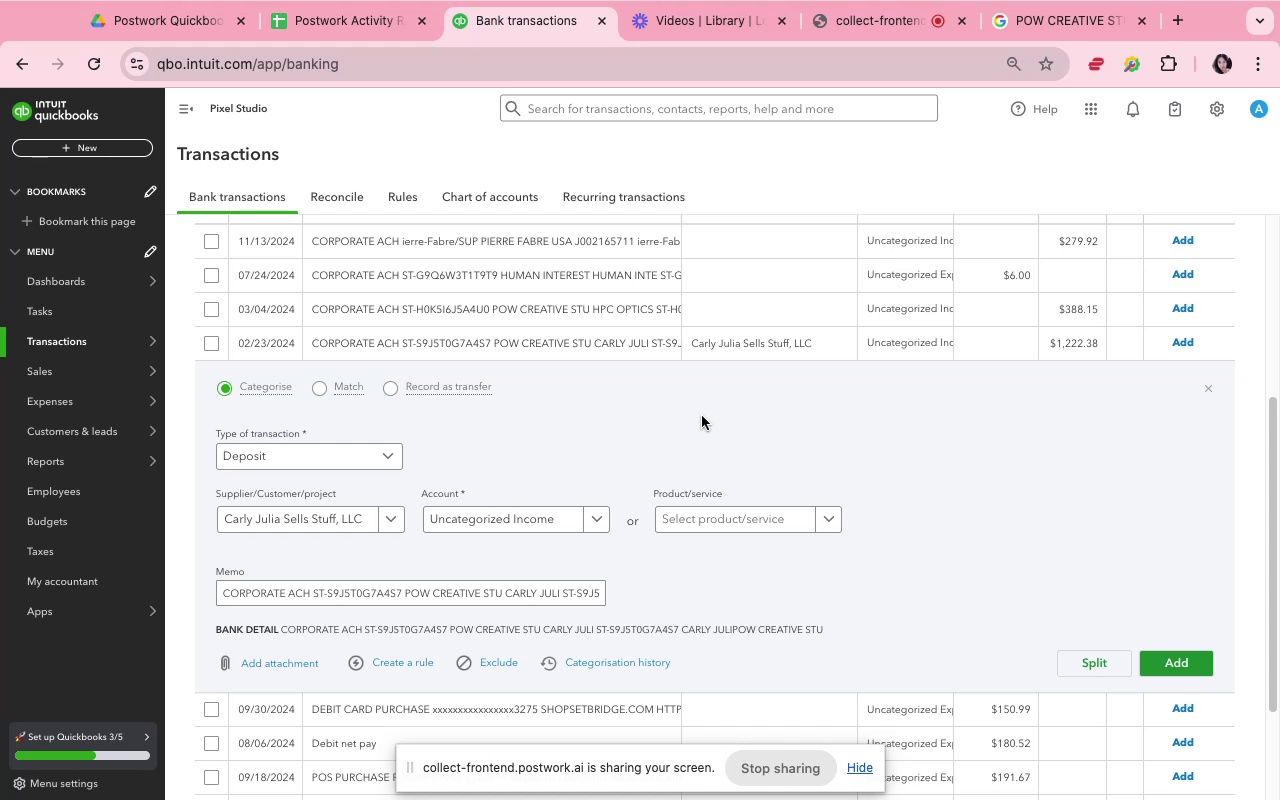 
wait(15.23)
 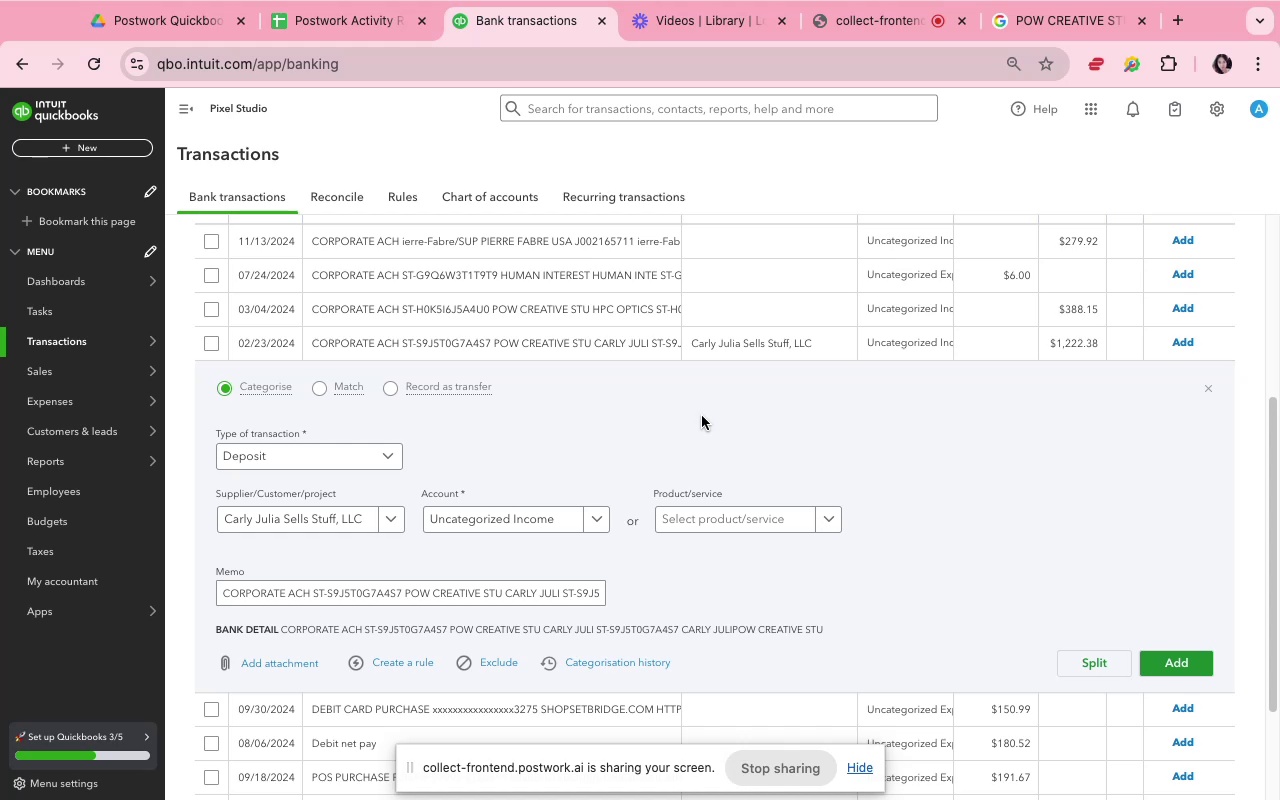 
left_click([602, 447])
 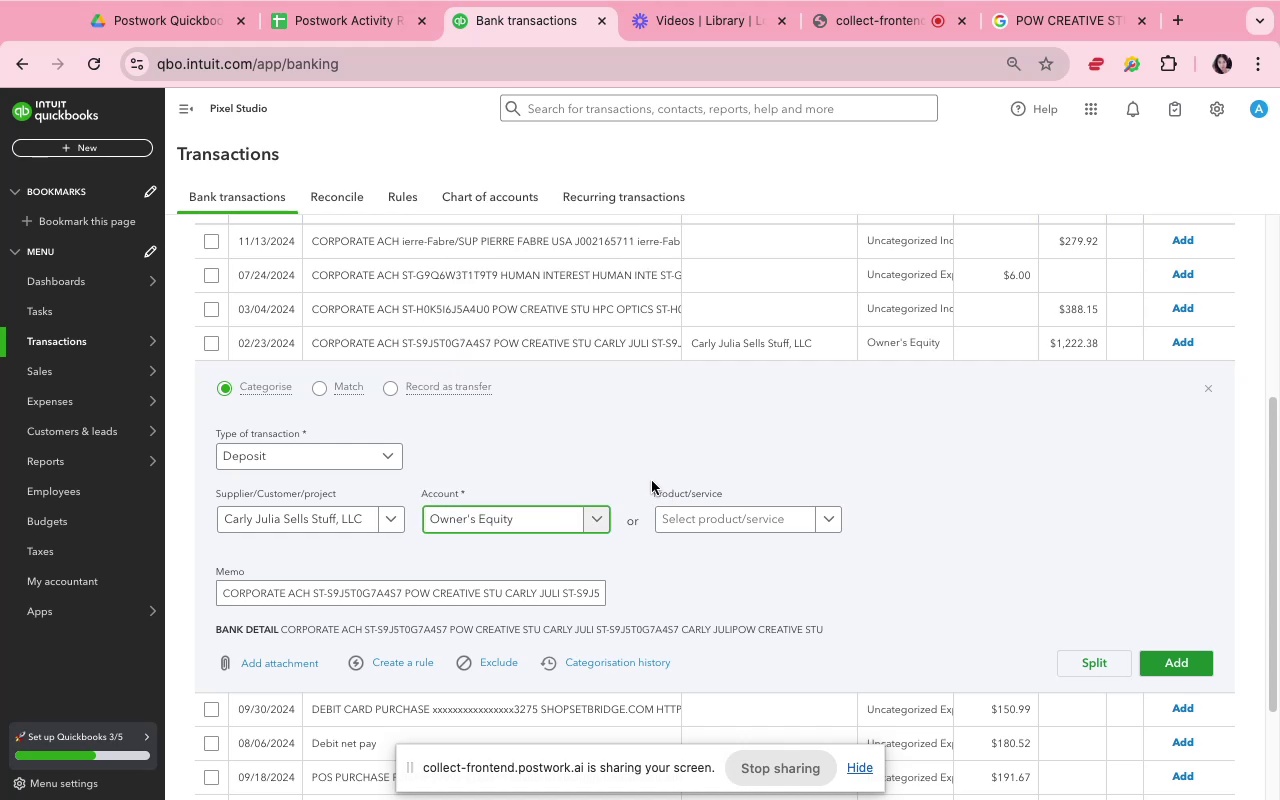 
left_click([1202, 665])
 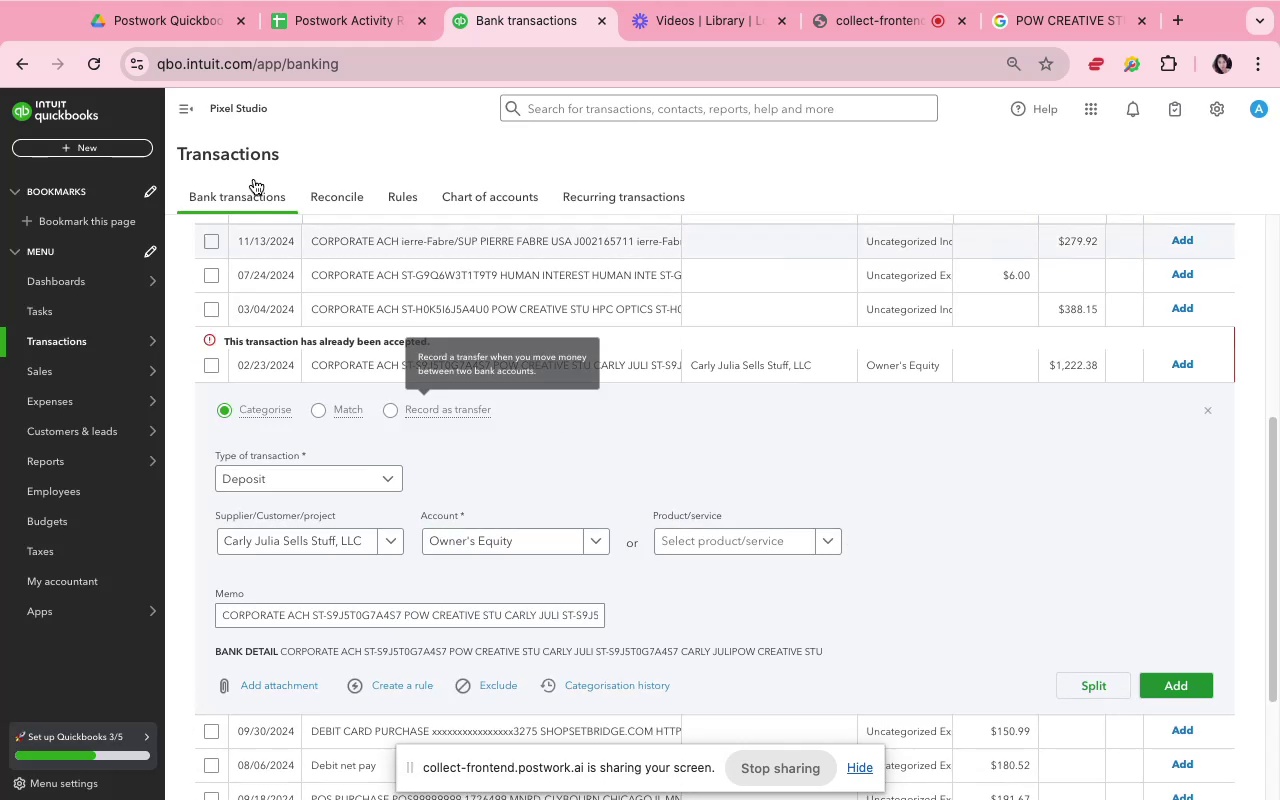 
left_click([100, 84])
 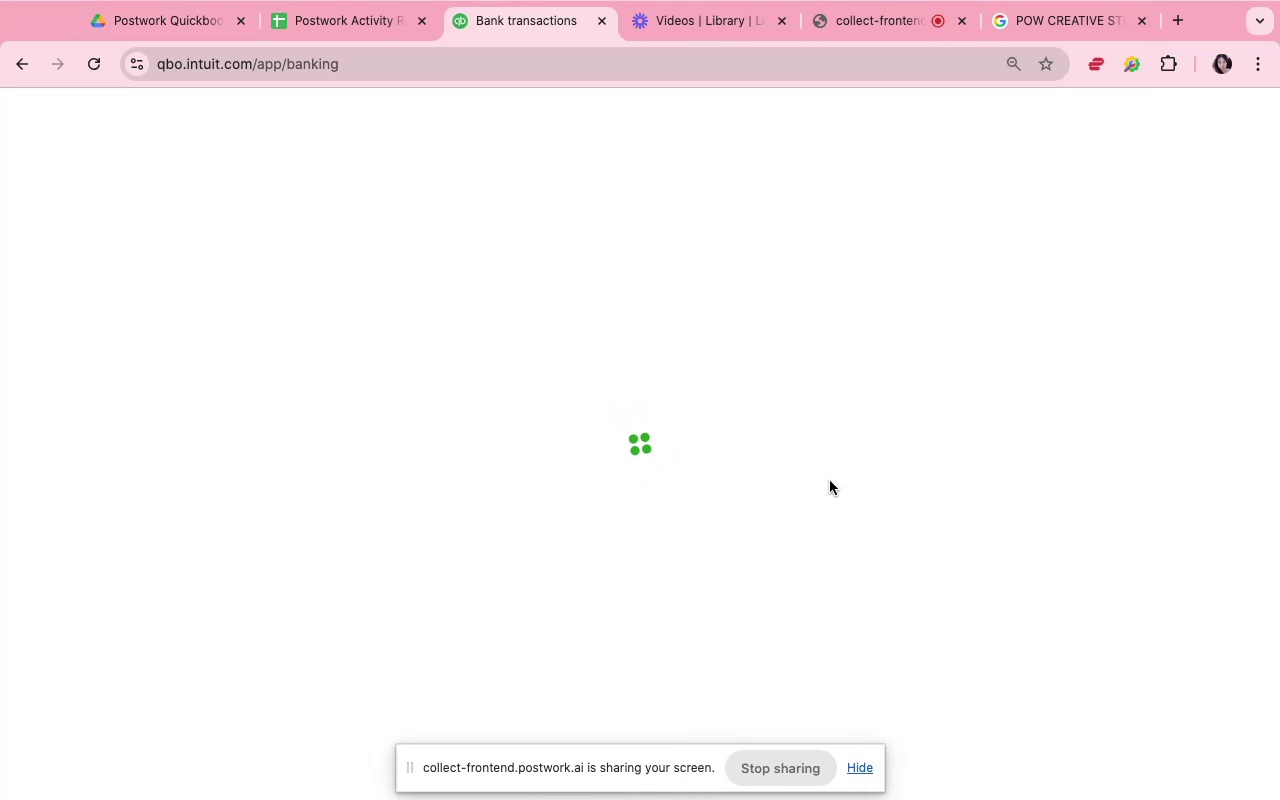 
wait(14.16)
 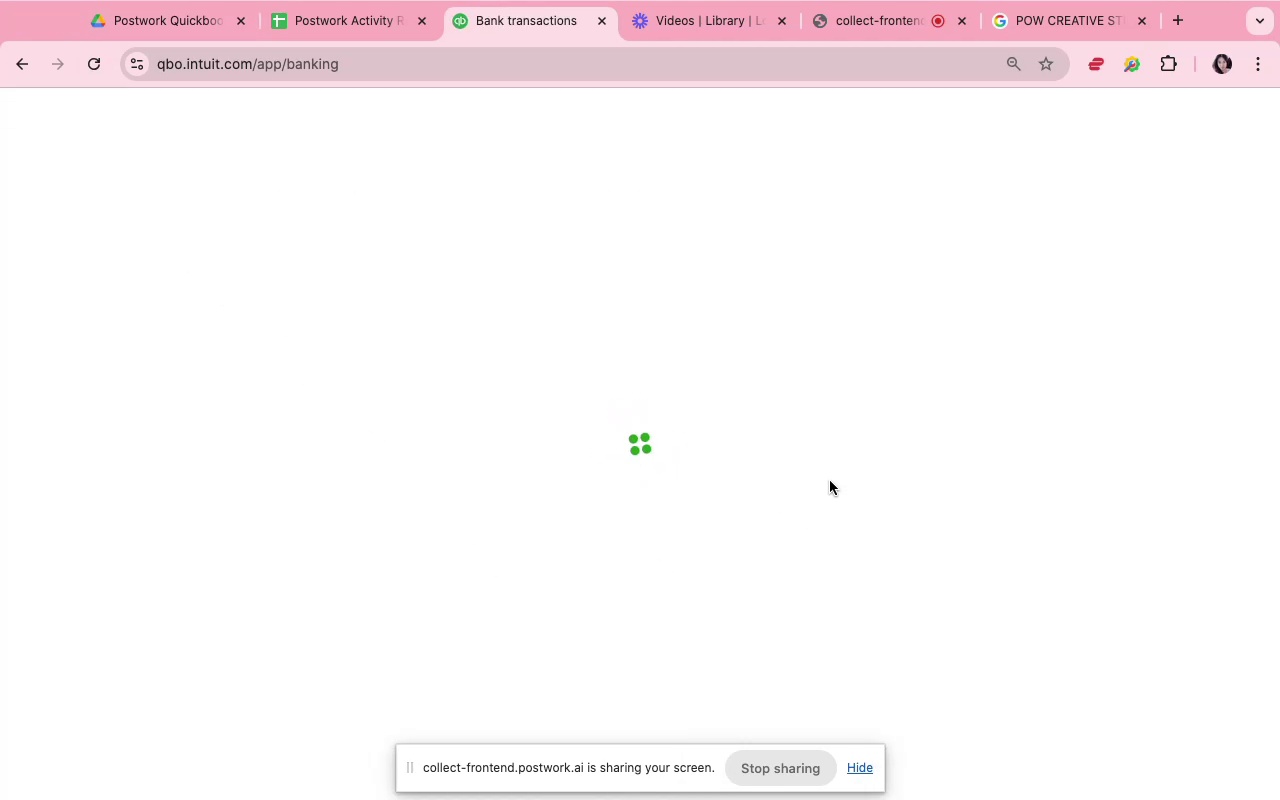 
left_click([364, 367])
 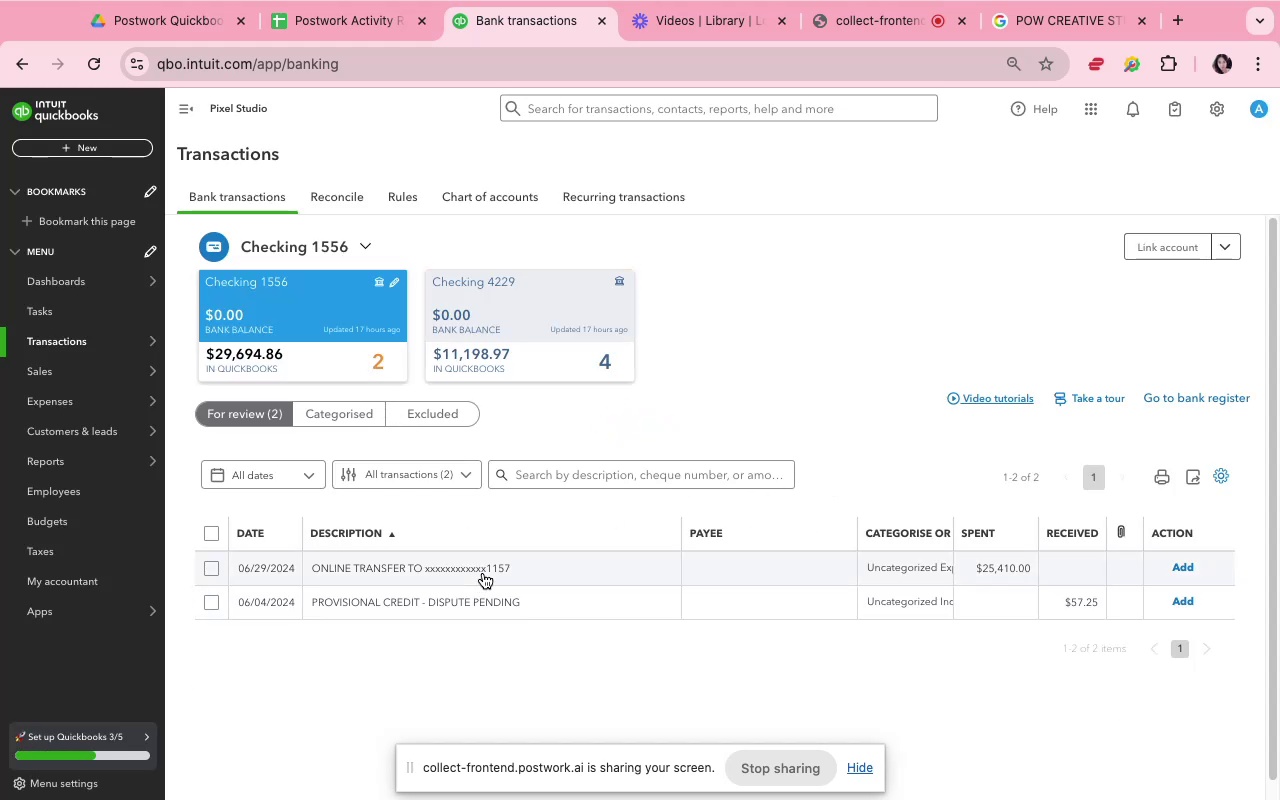 
wait(5.52)
 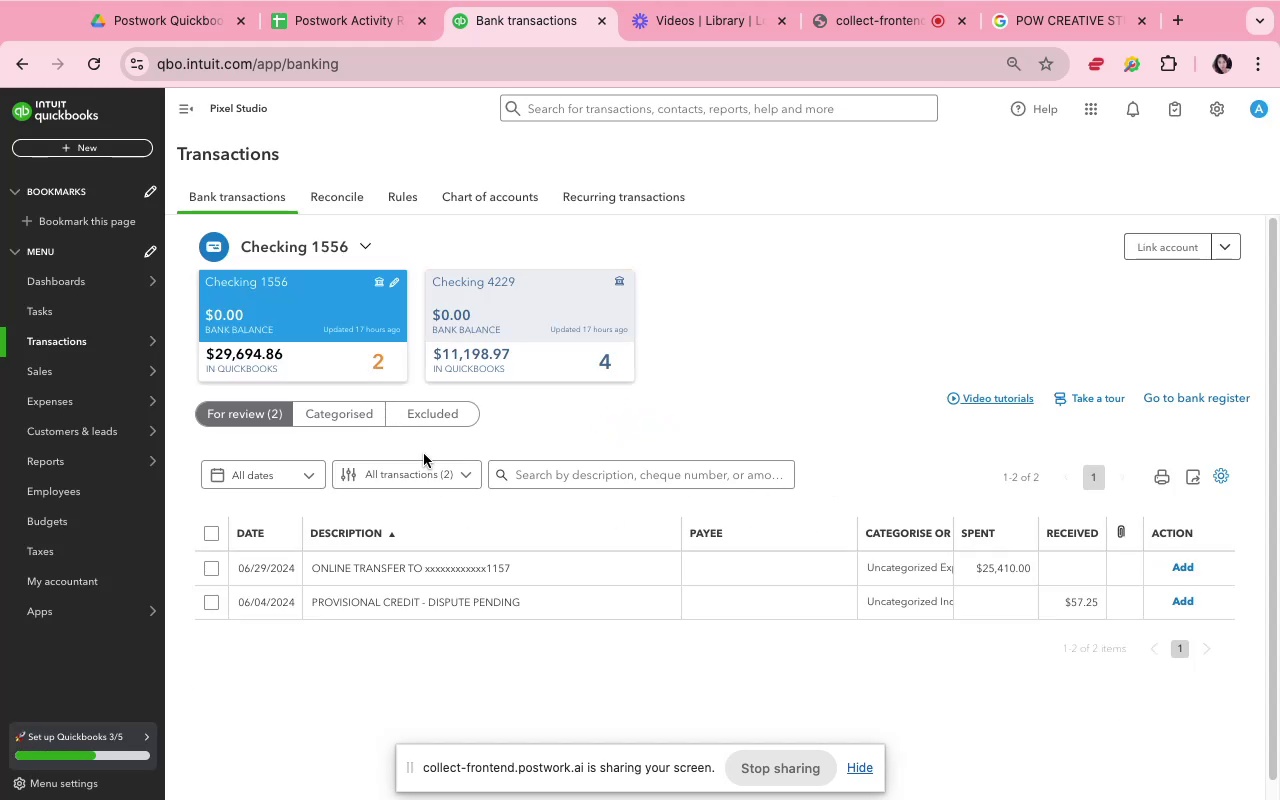 
left_click([483, 573])
 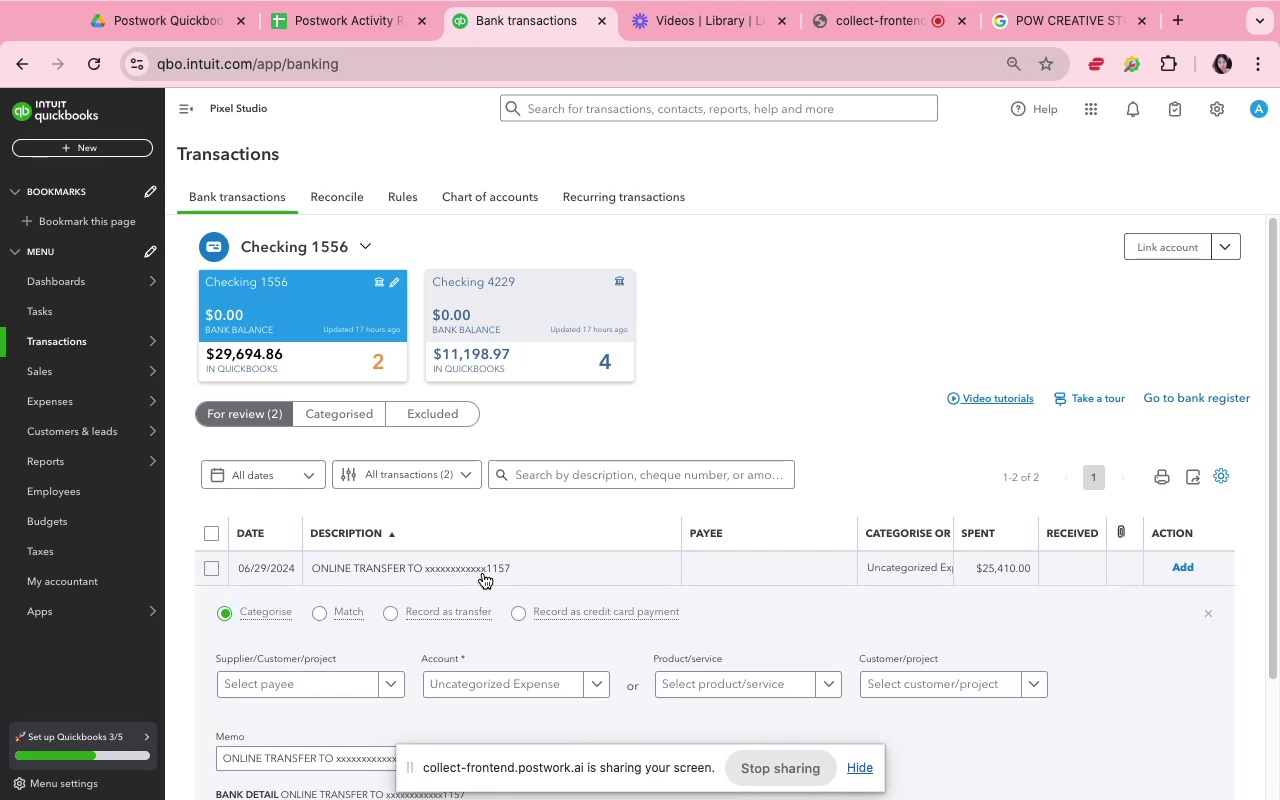 
scroll: coordinate [483, 573], scroll_direction: down, amount: 4.0
 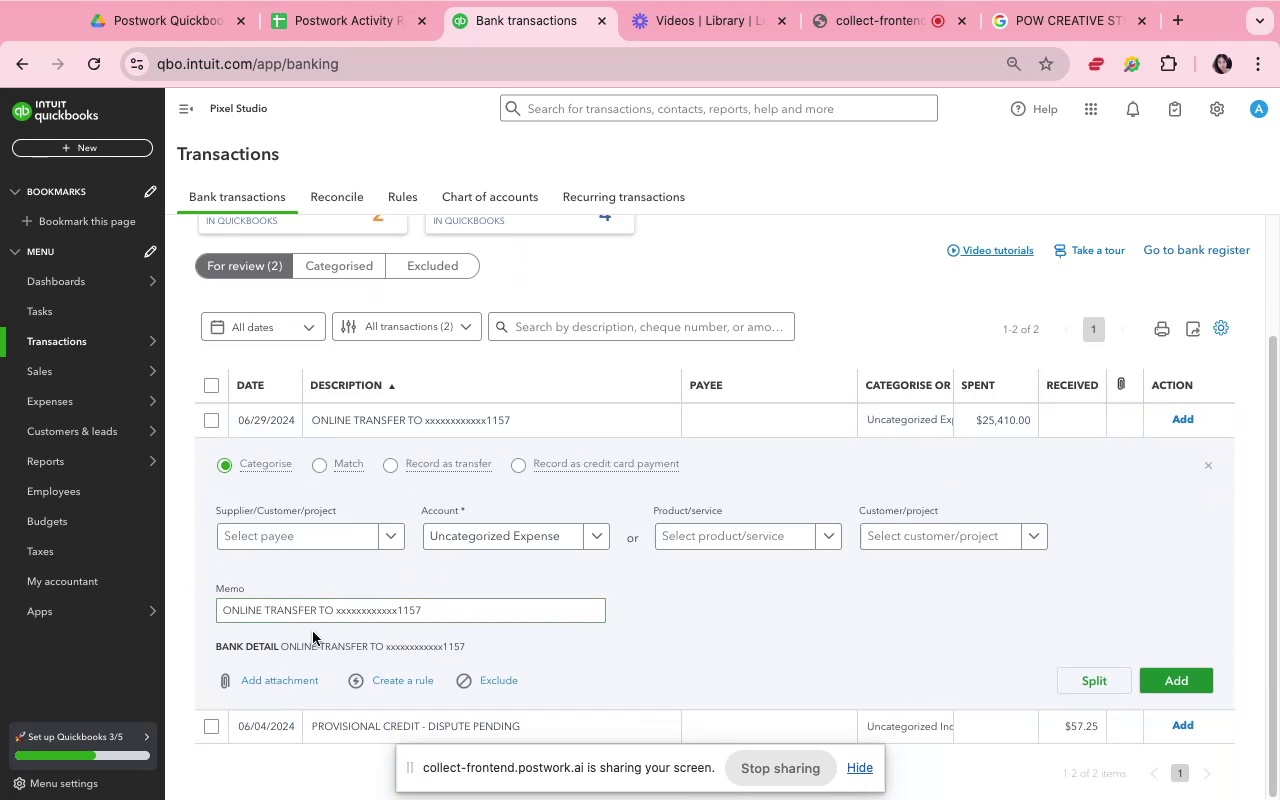 
left_click([317, 539])
 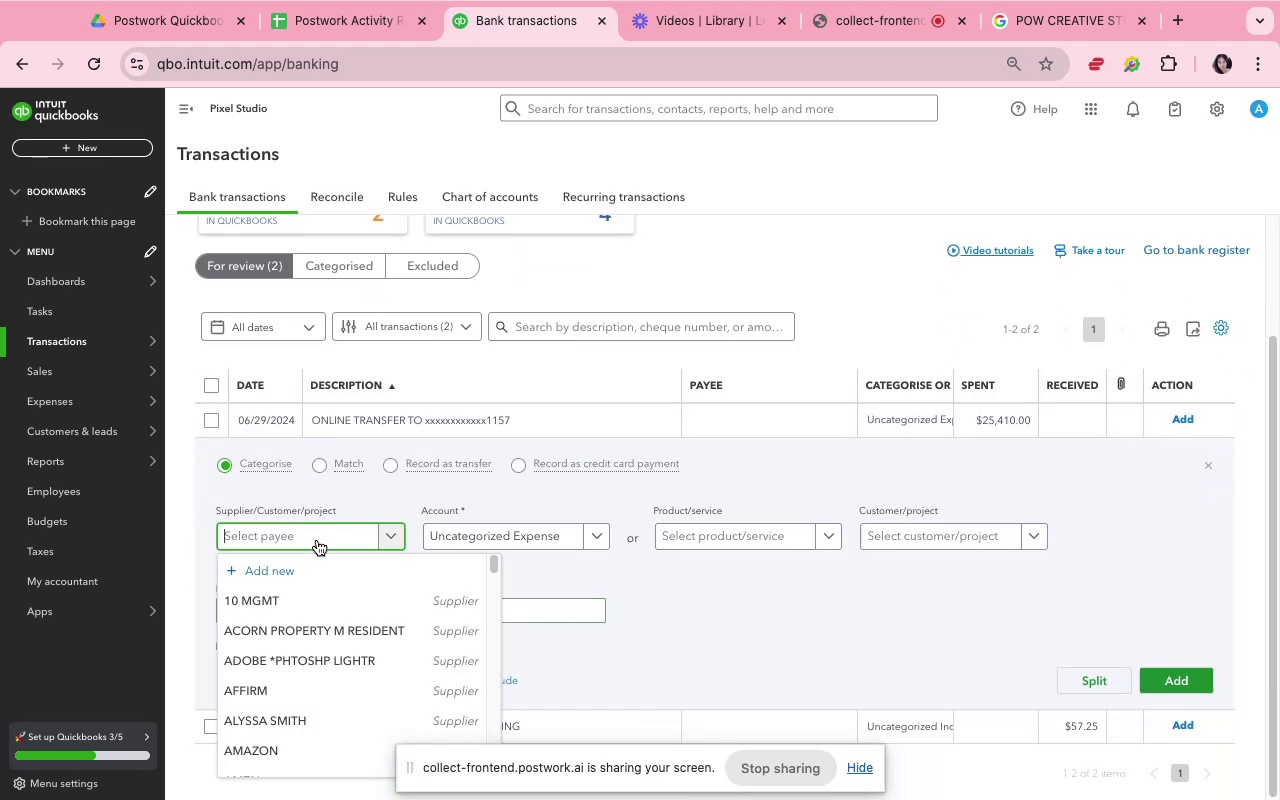 
type(pix)
 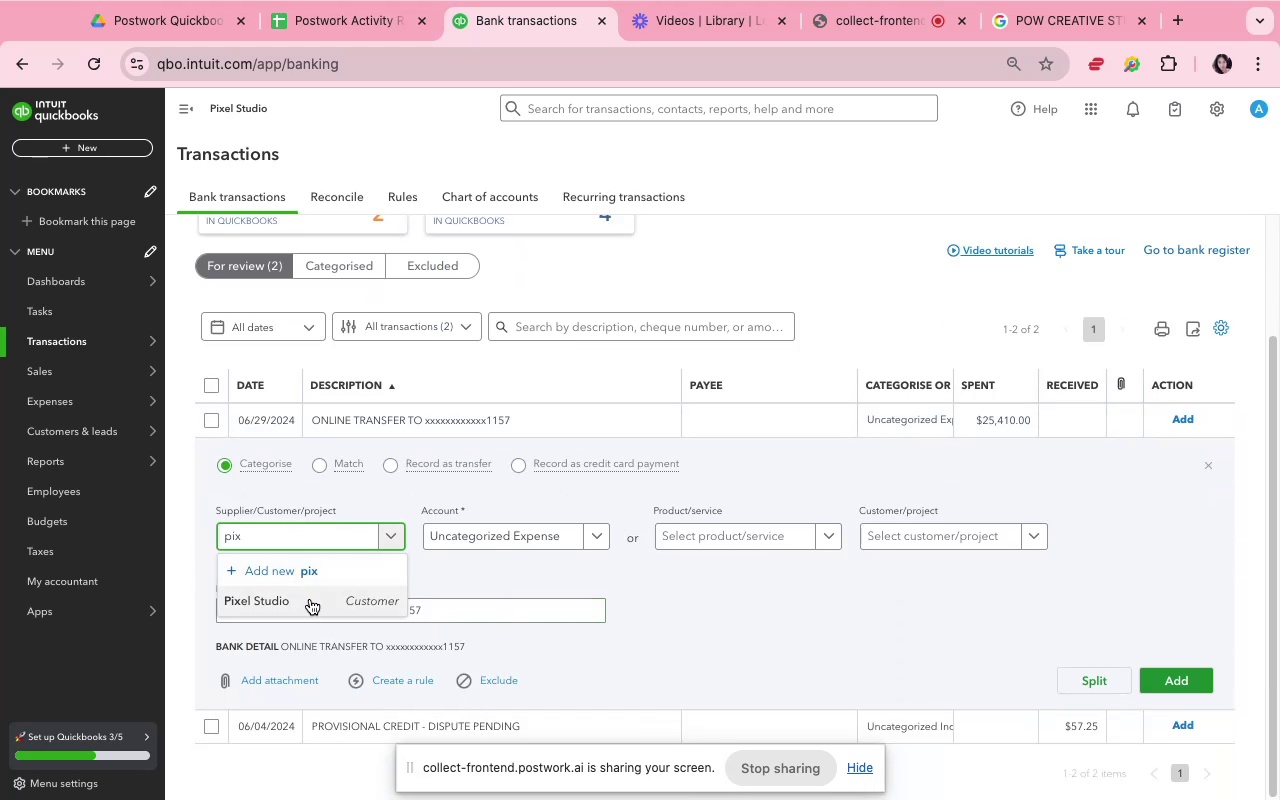 
left_click([445, 538])
 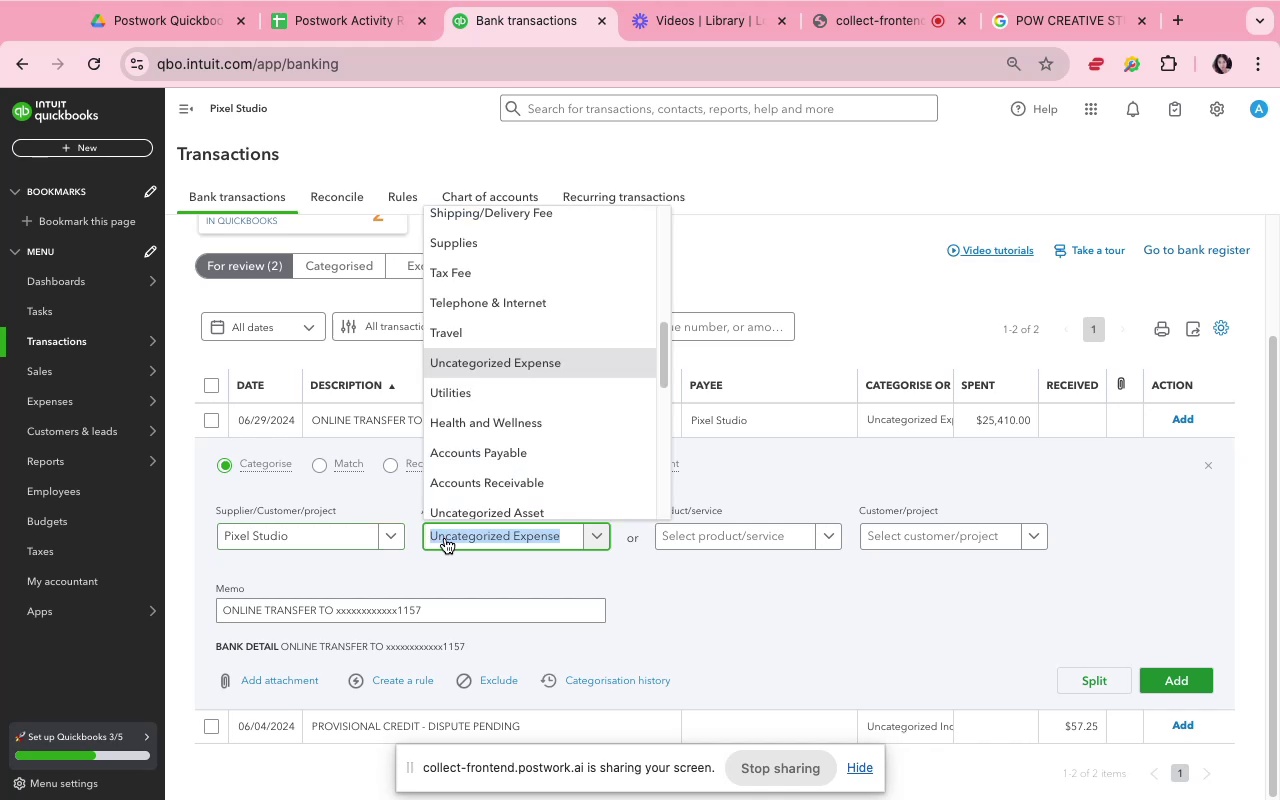 
type(owner)
 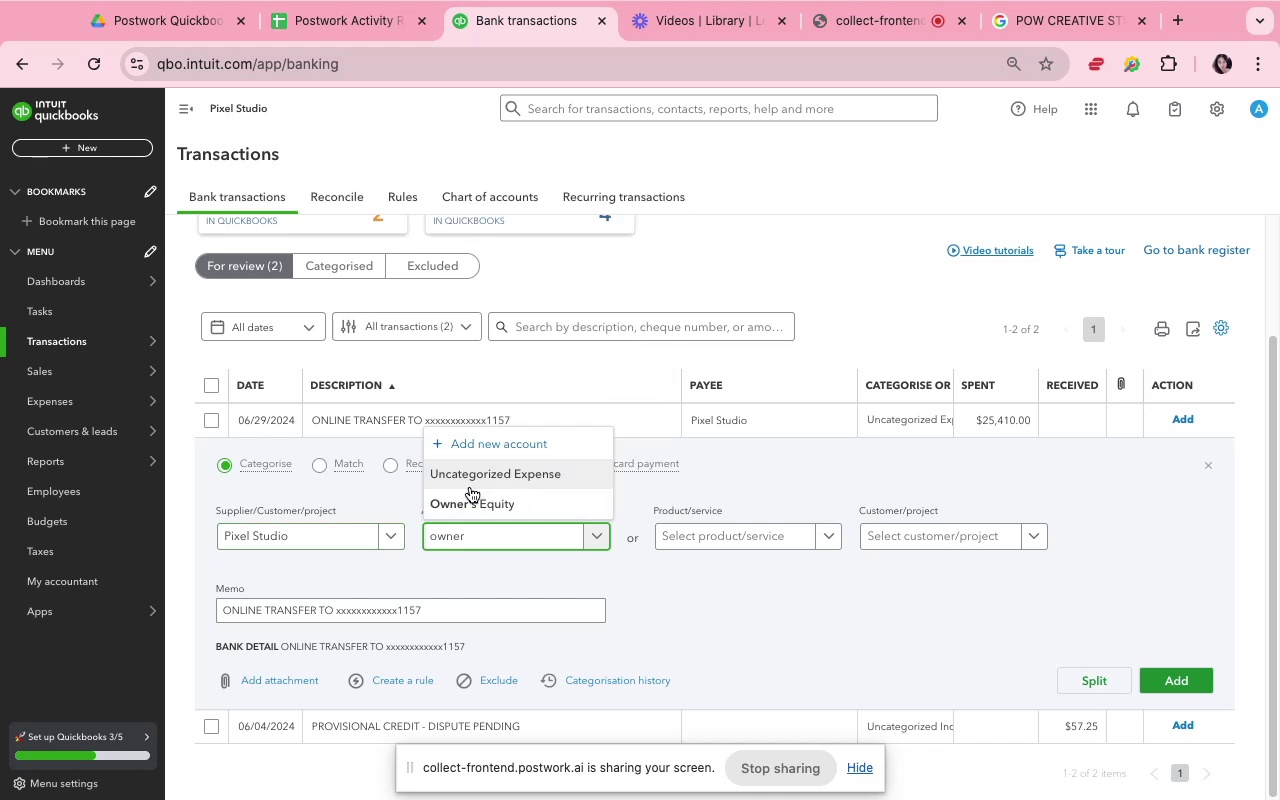 
wait(6.42)
 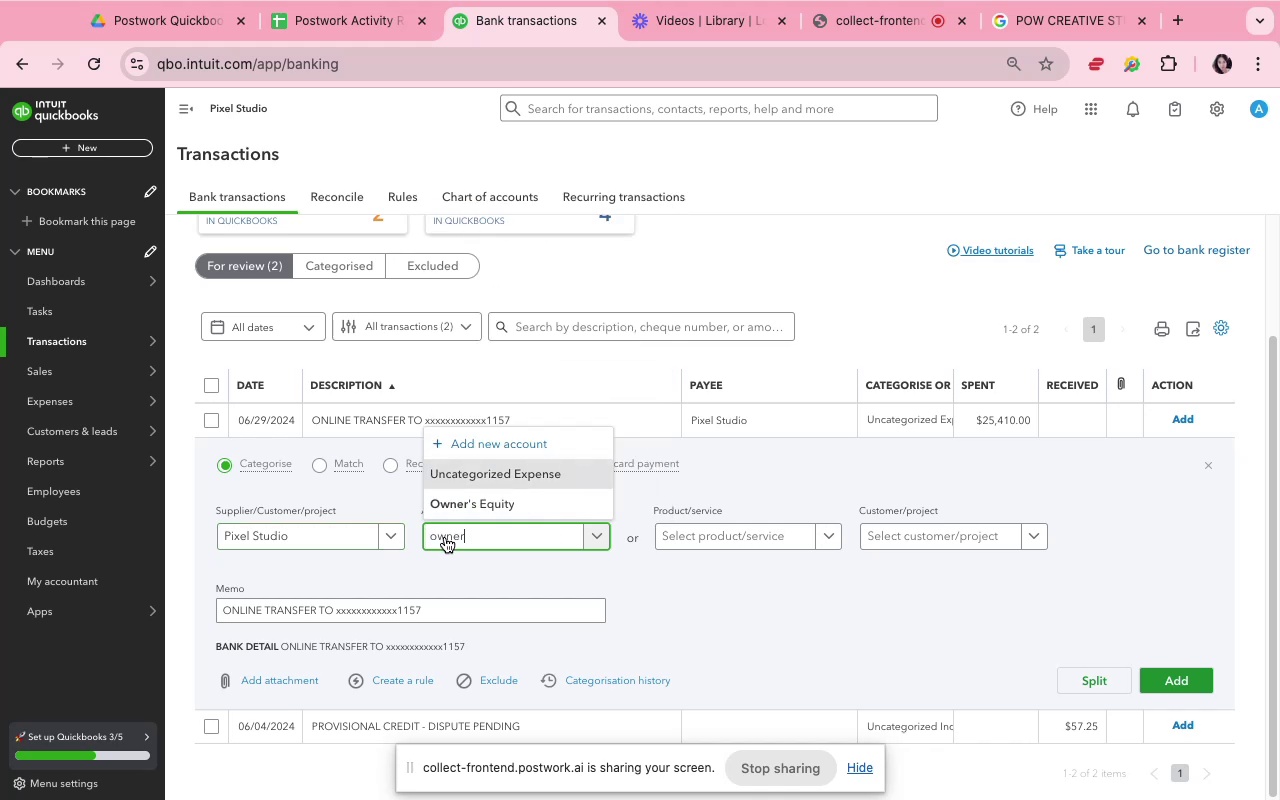 
left_click([474, 443])
 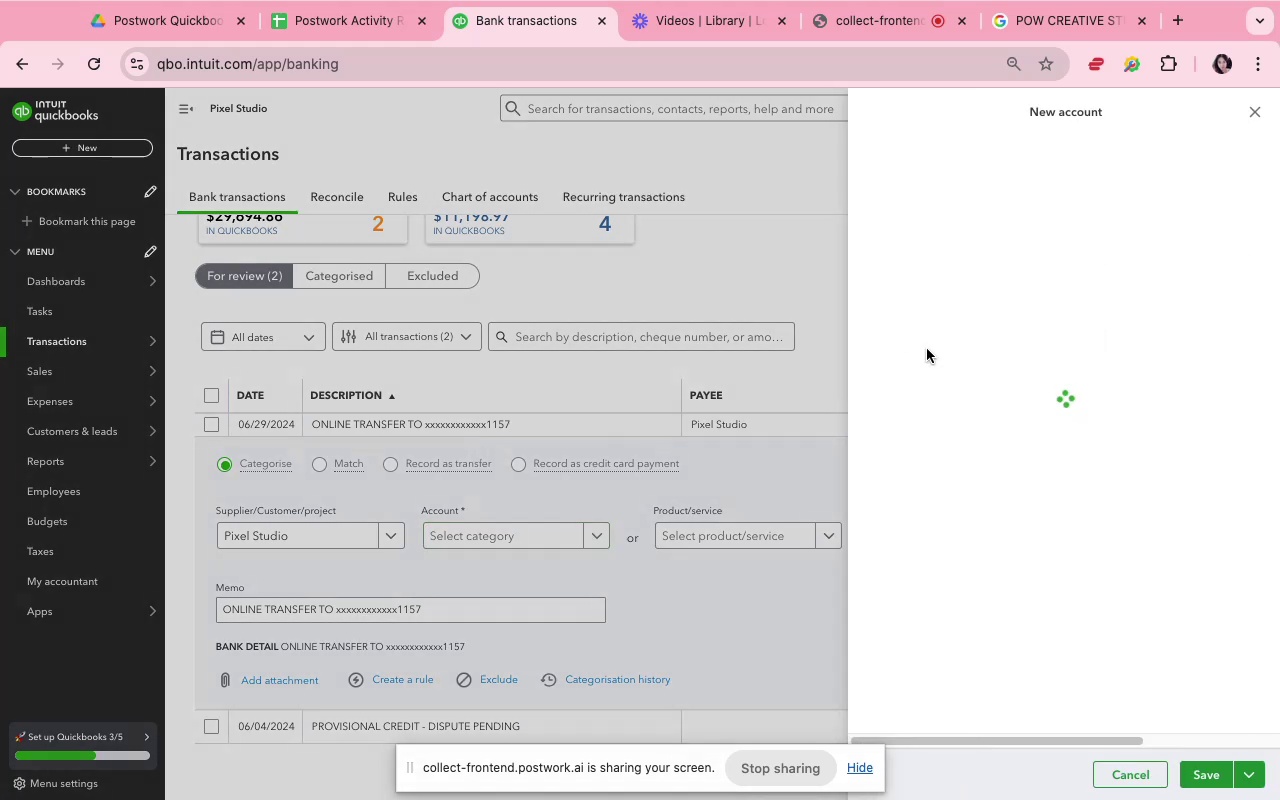 
left_click([964, 172])
 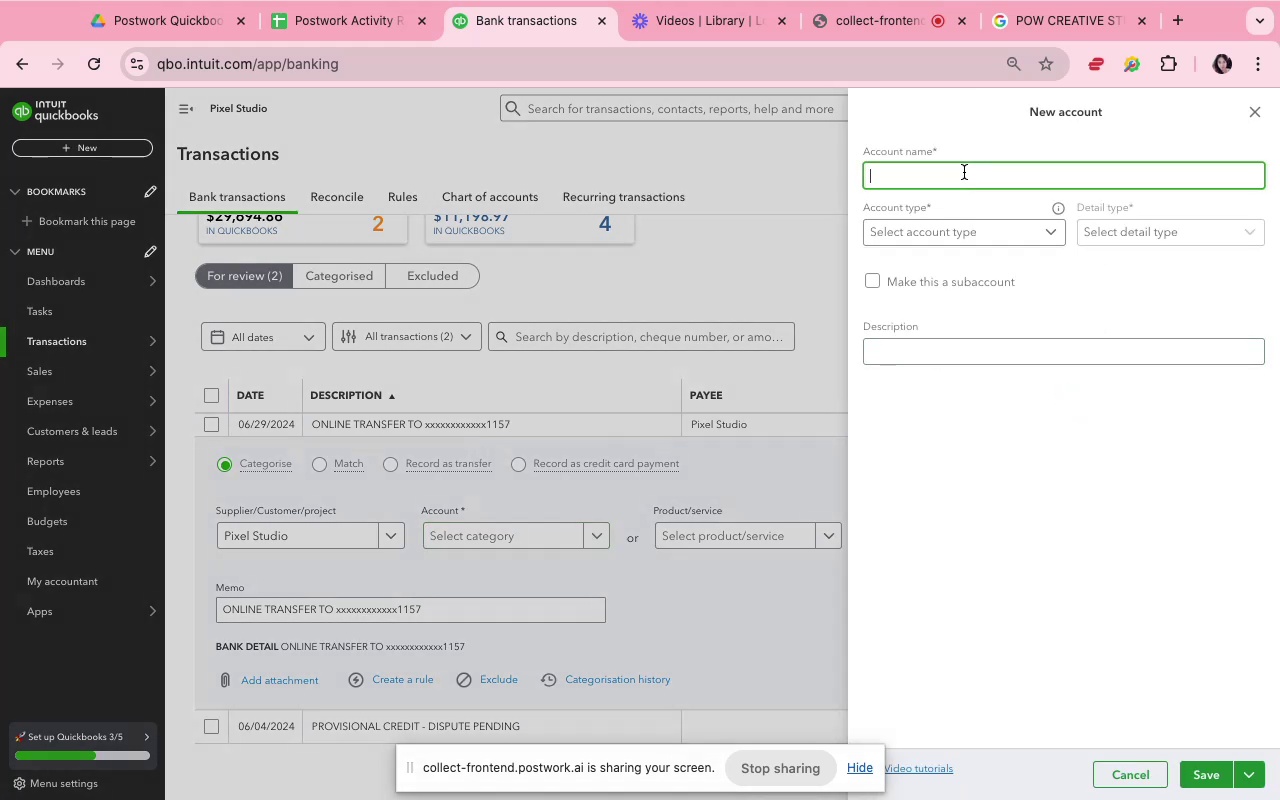 
type(Owner's Draw)
 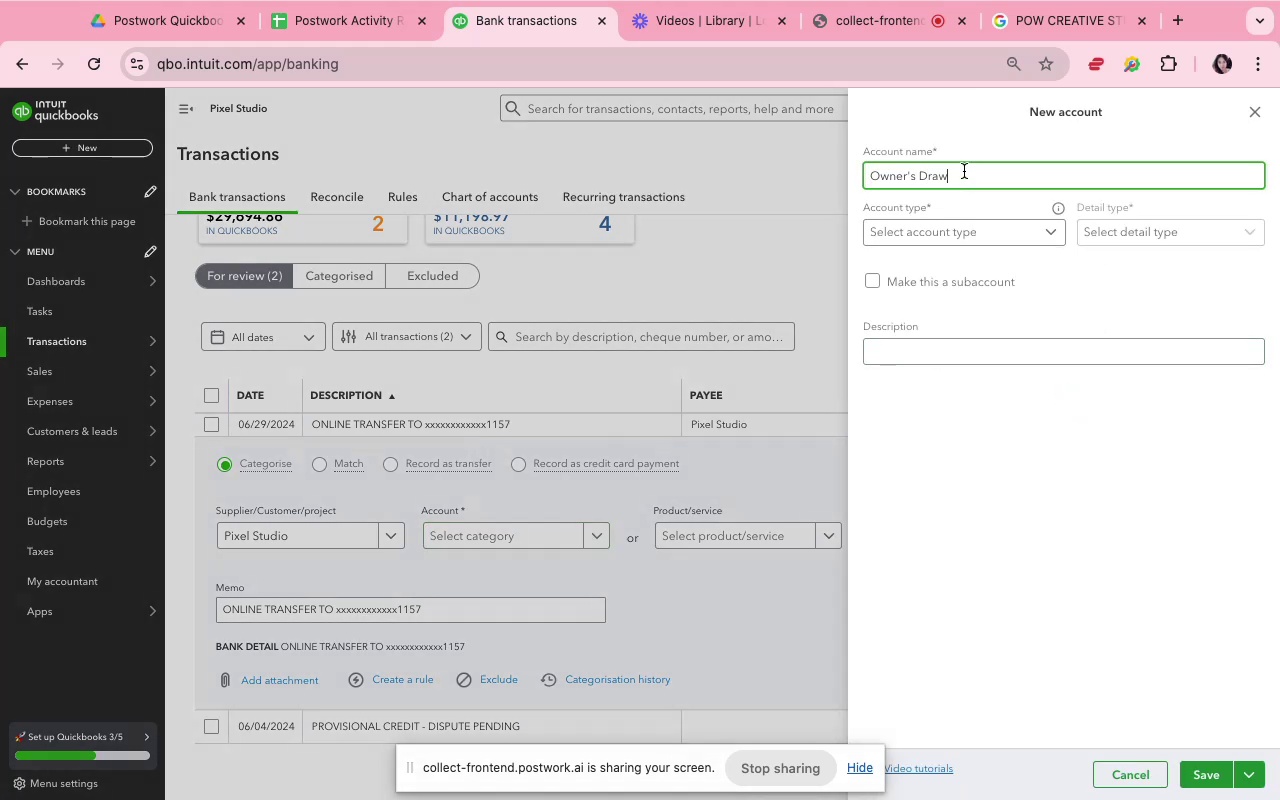 
left_click([971, 239])
 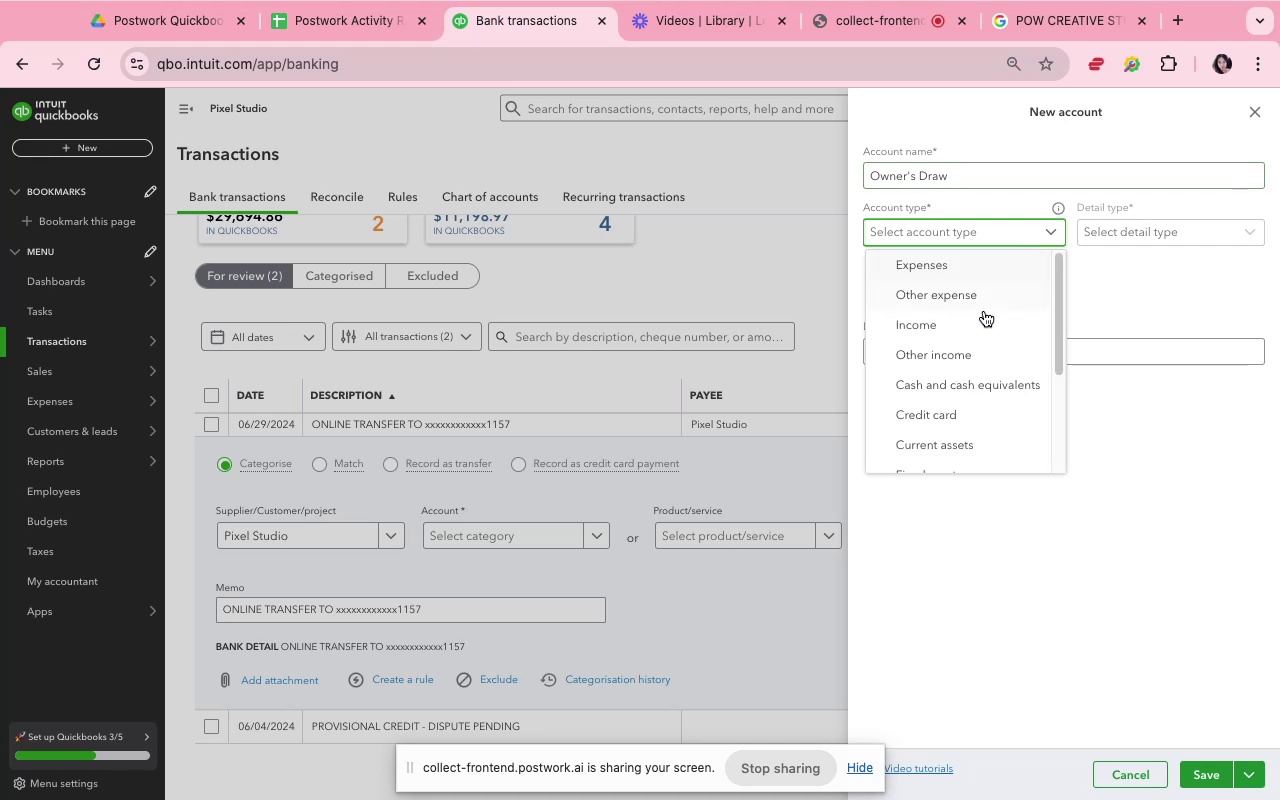 
scroll: coordinate [1124, 434], scroll_direction: down, amount: 19.0
 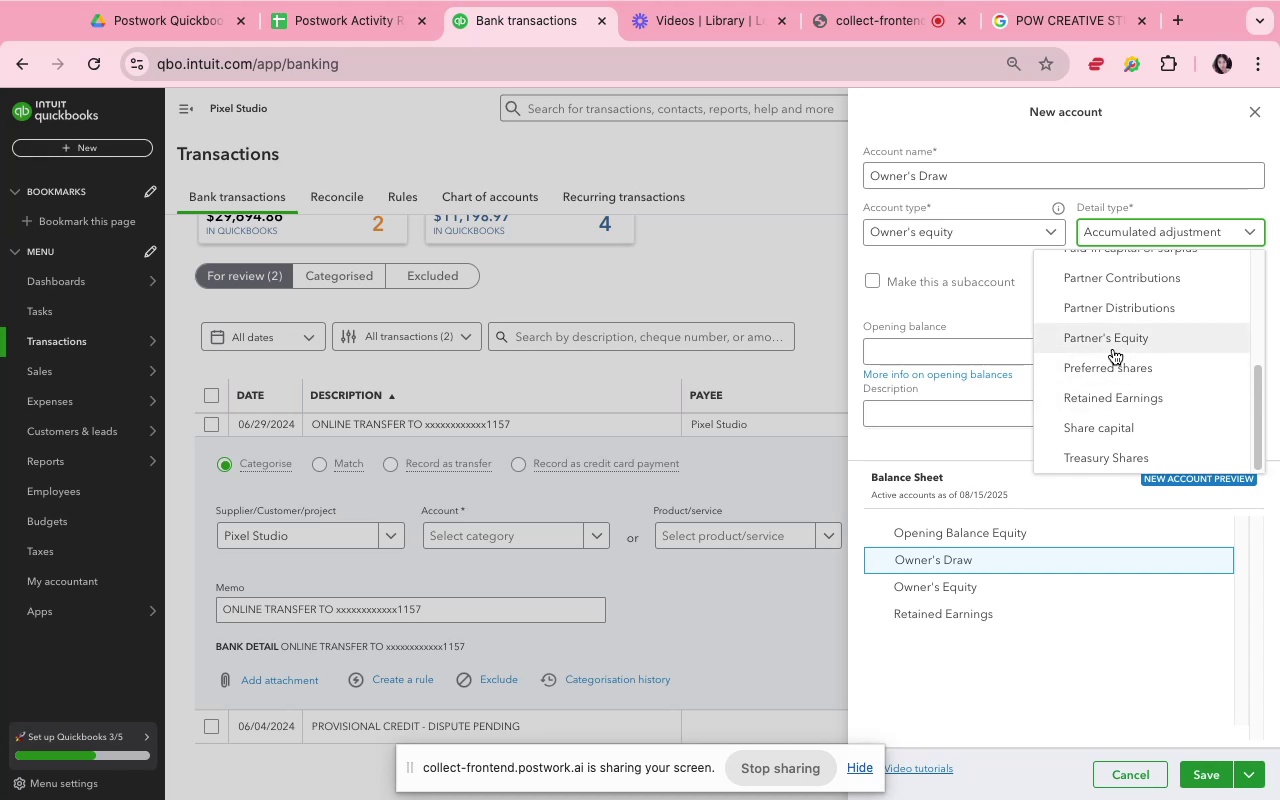 
left_click([1115, 309])
 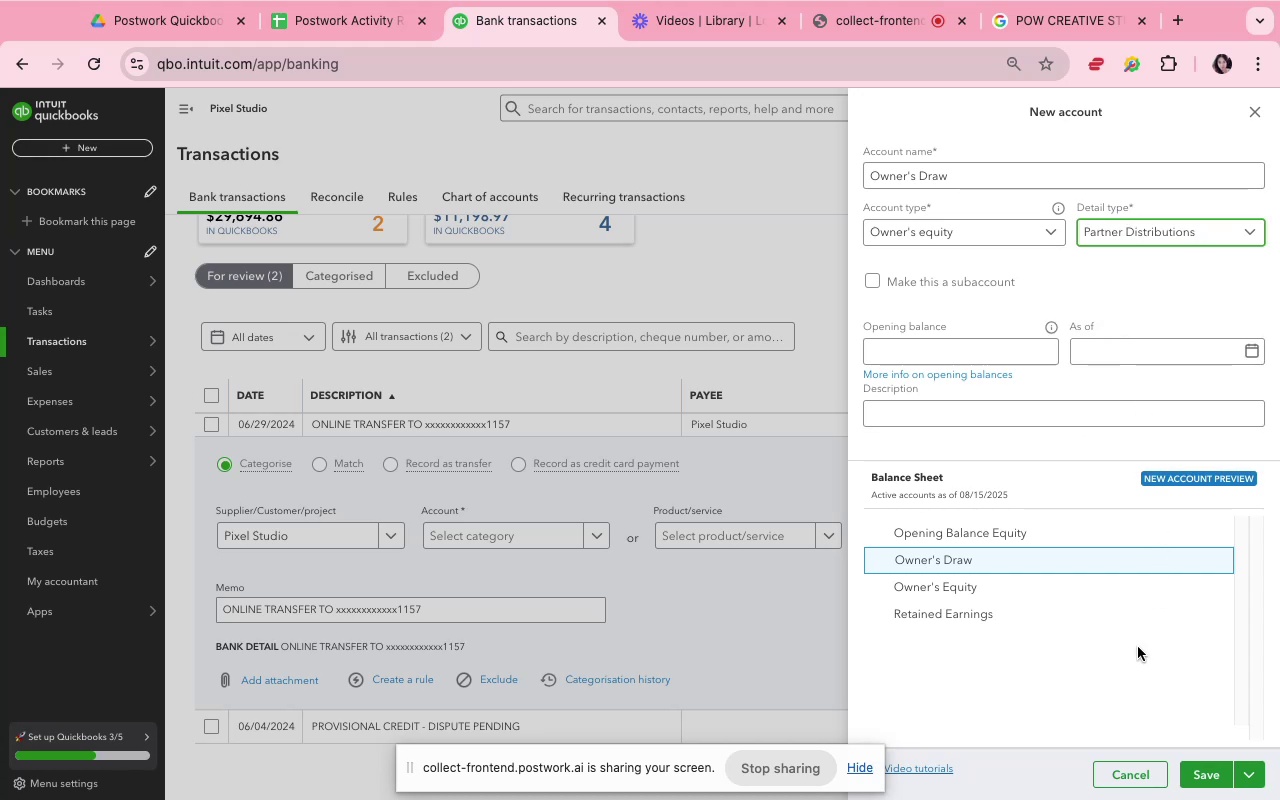 
left_click([1120, 732])
 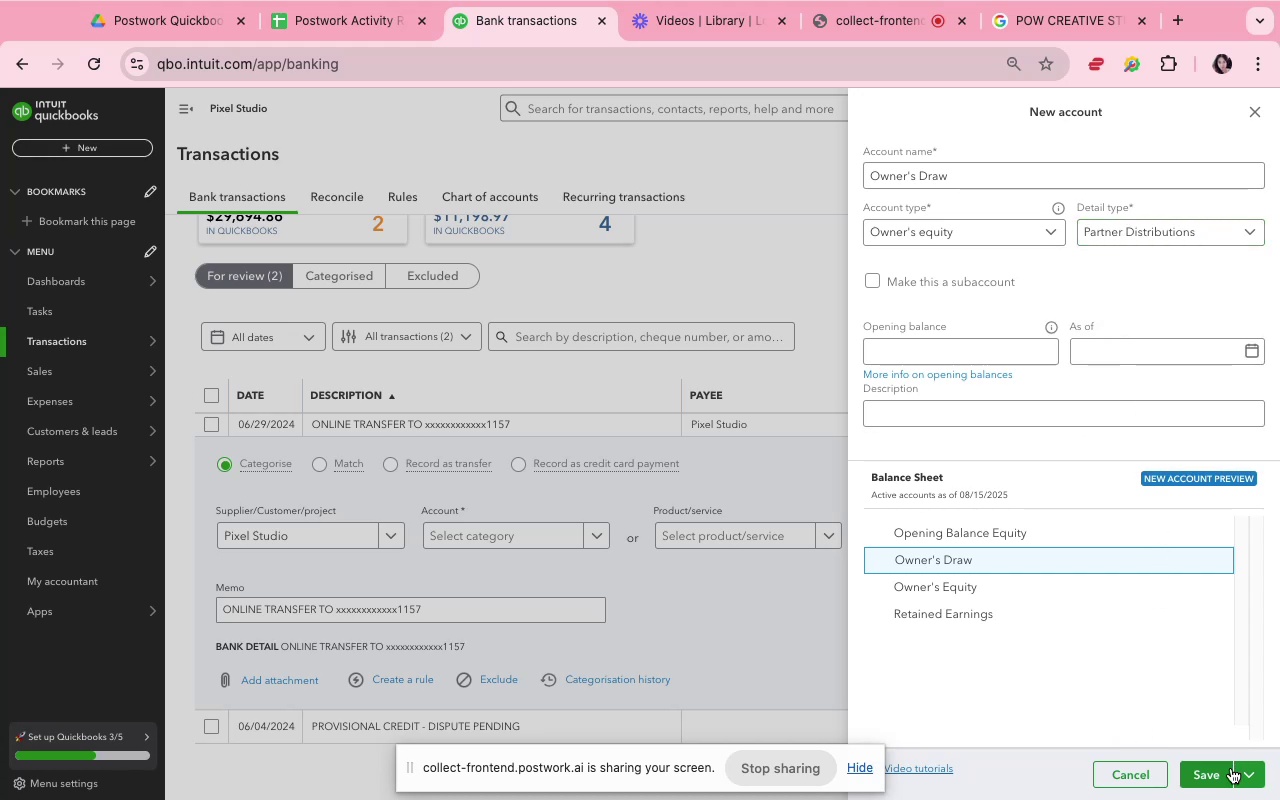 
left_click([1230, 771])
 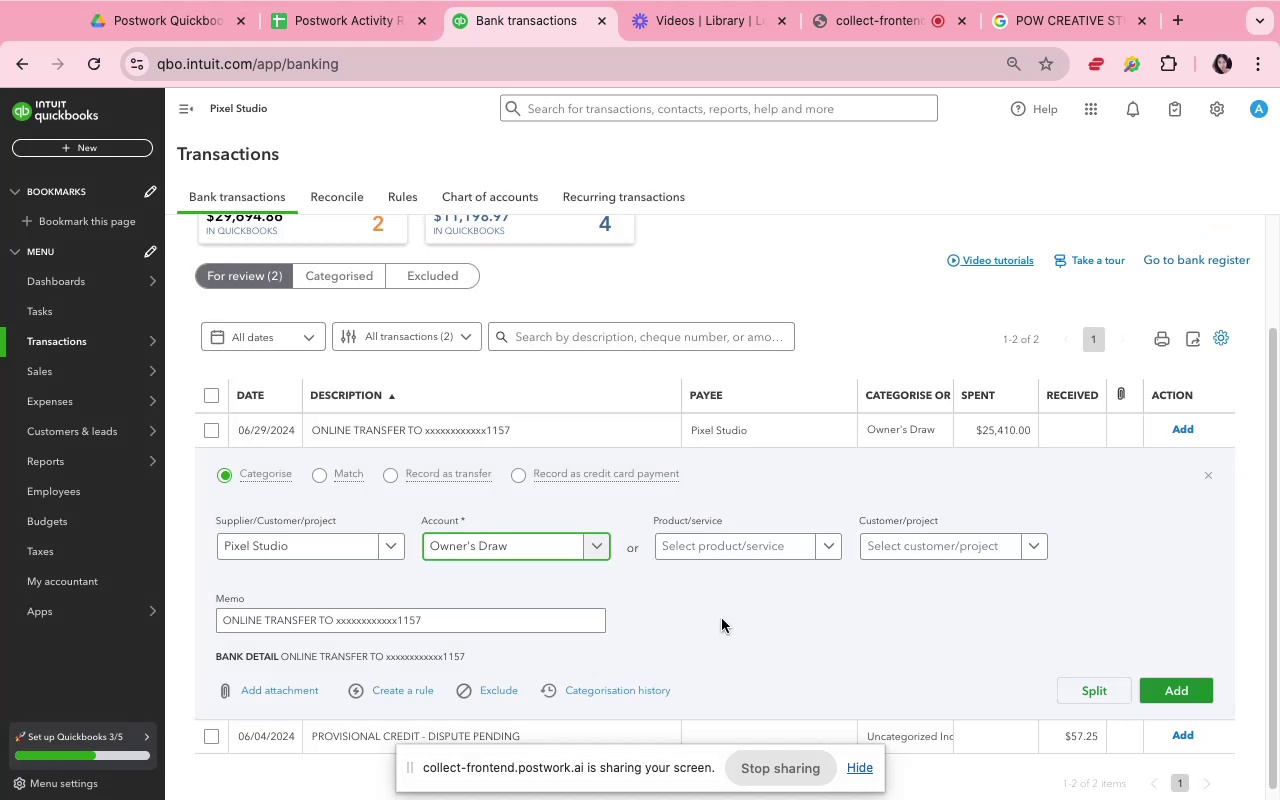 
left_click([1168, 700])
 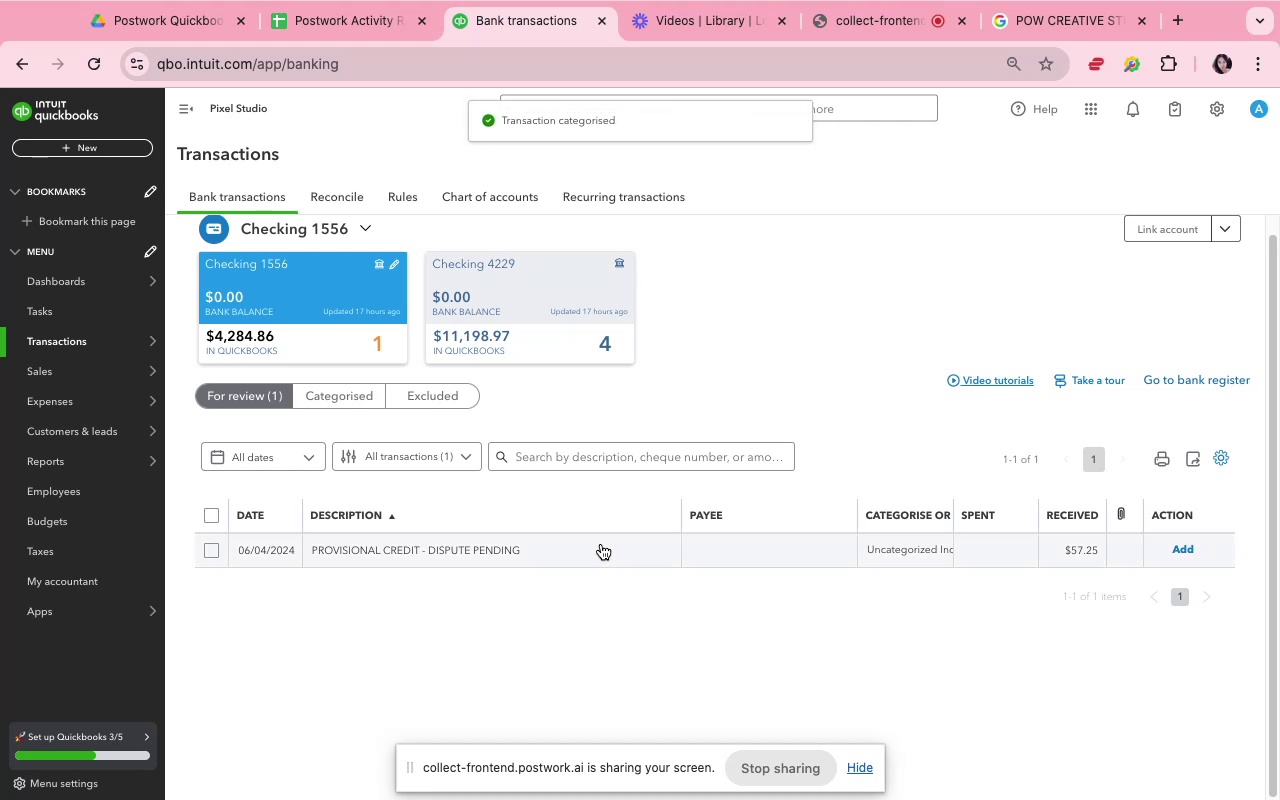 
wait(5.04)
 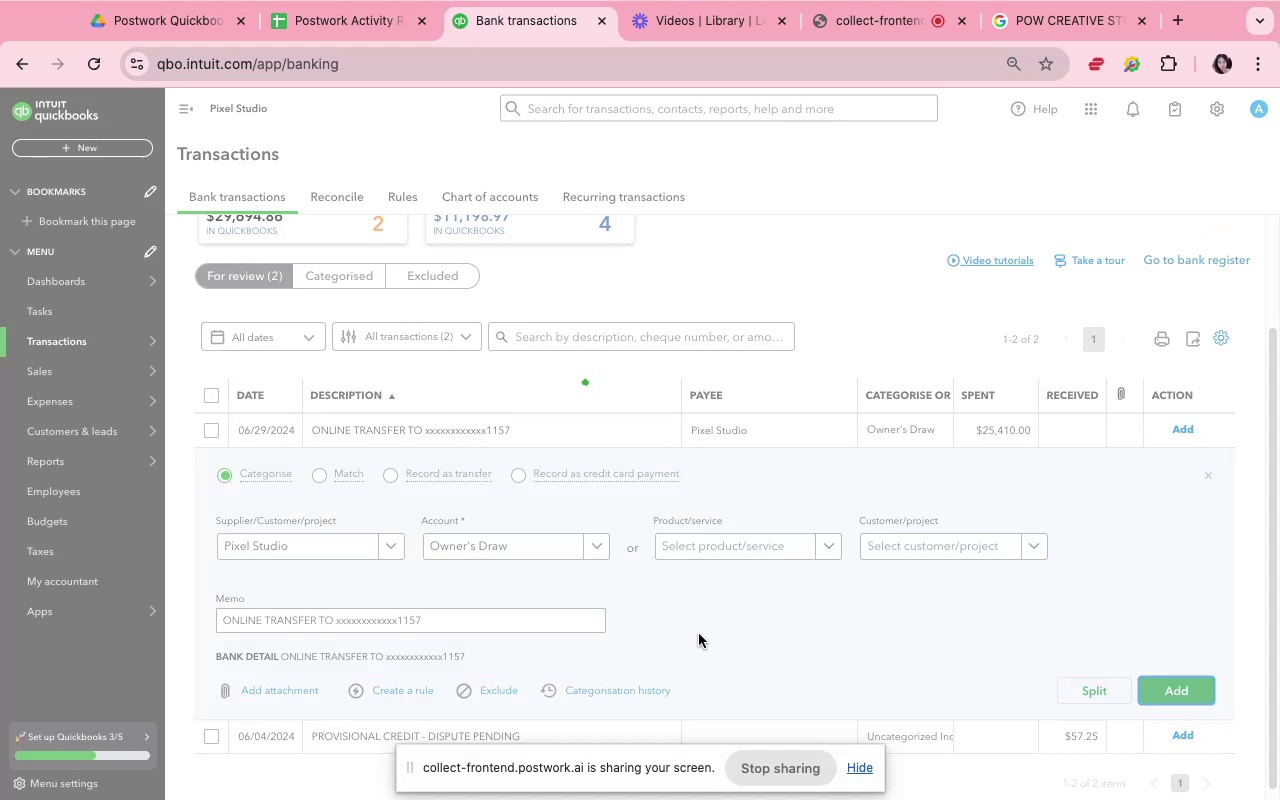 
left_click([601, 544])
 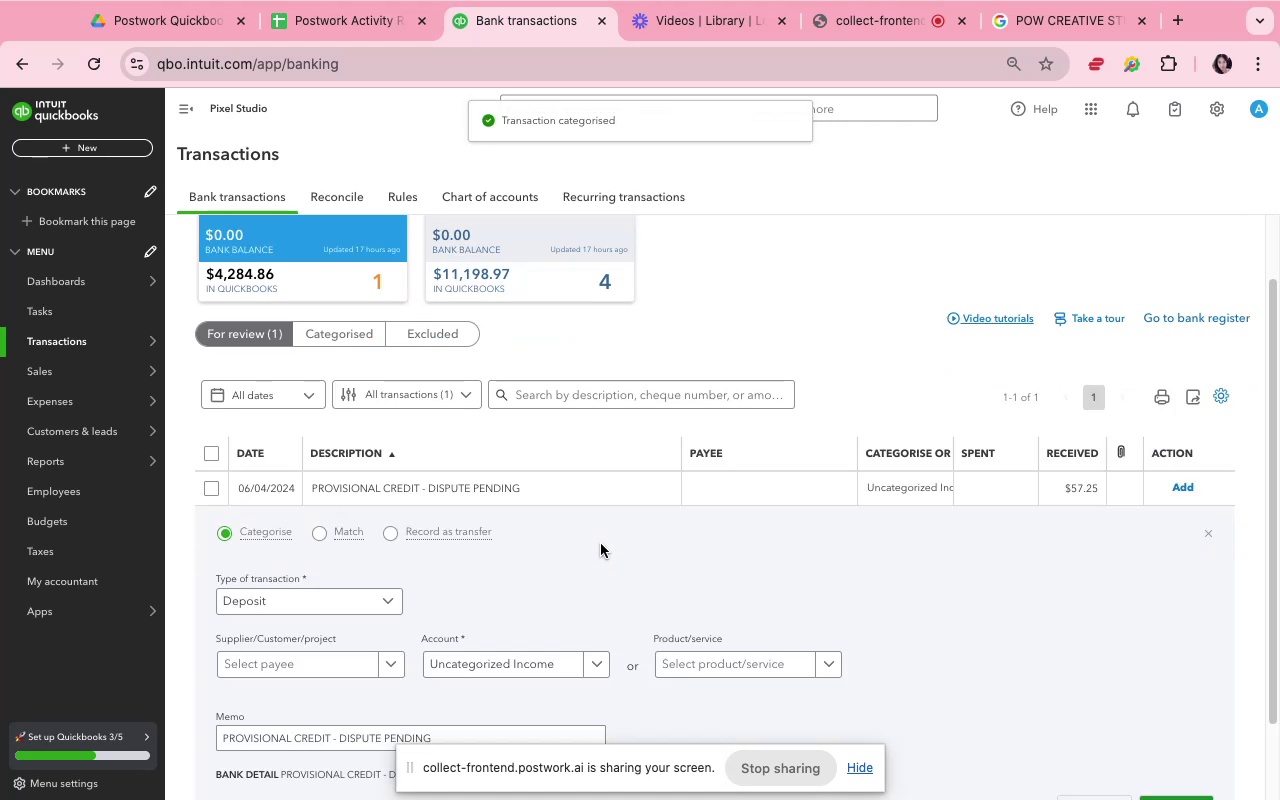 
scroll: coordinate [491, 562], scroll_direction: down, amount: 7.0
 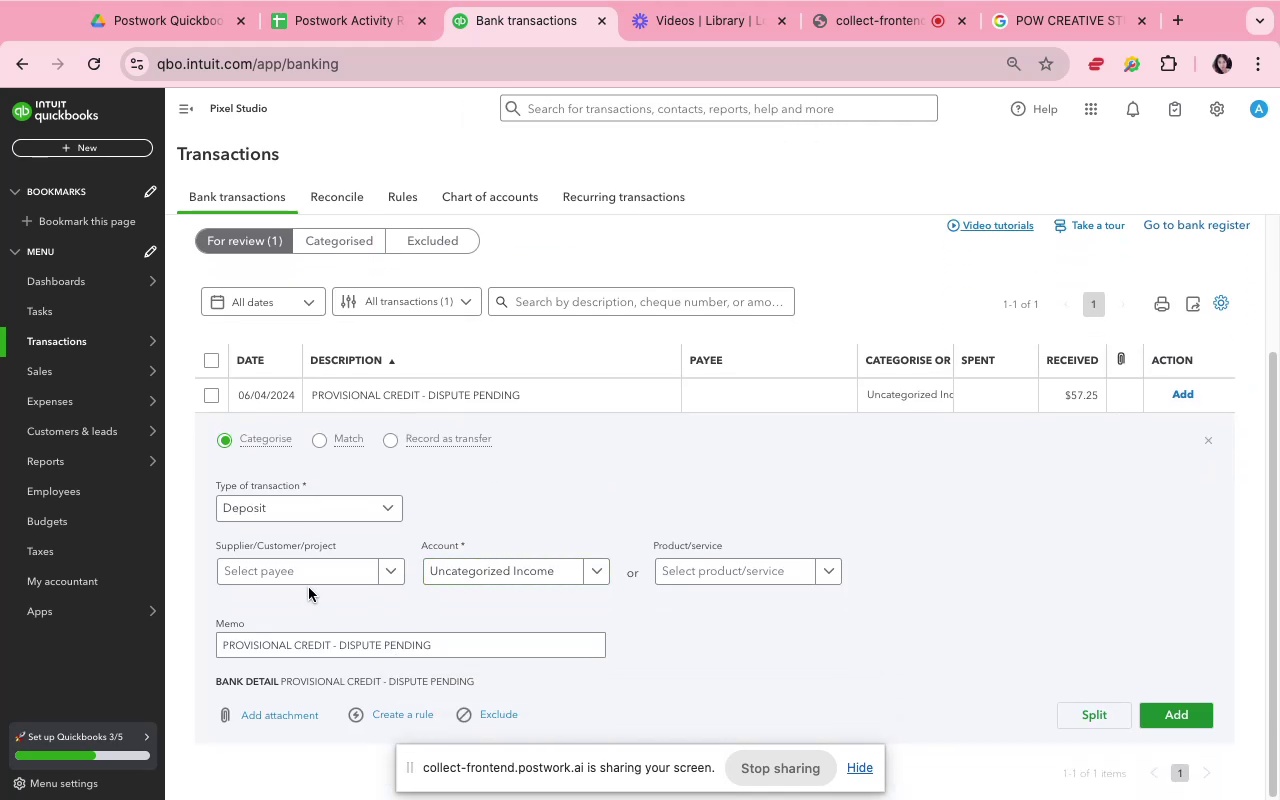 
left_click([311, 573])
 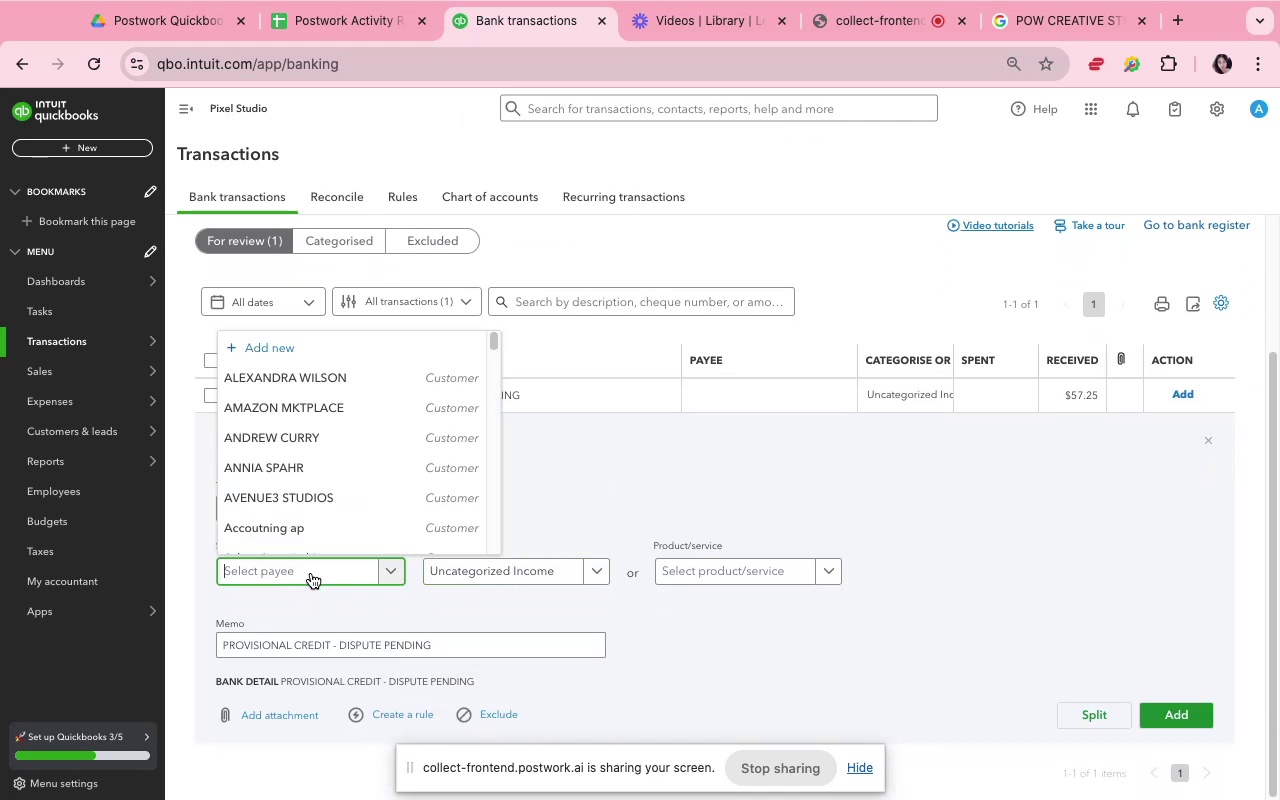 
left_click([610, 514])
 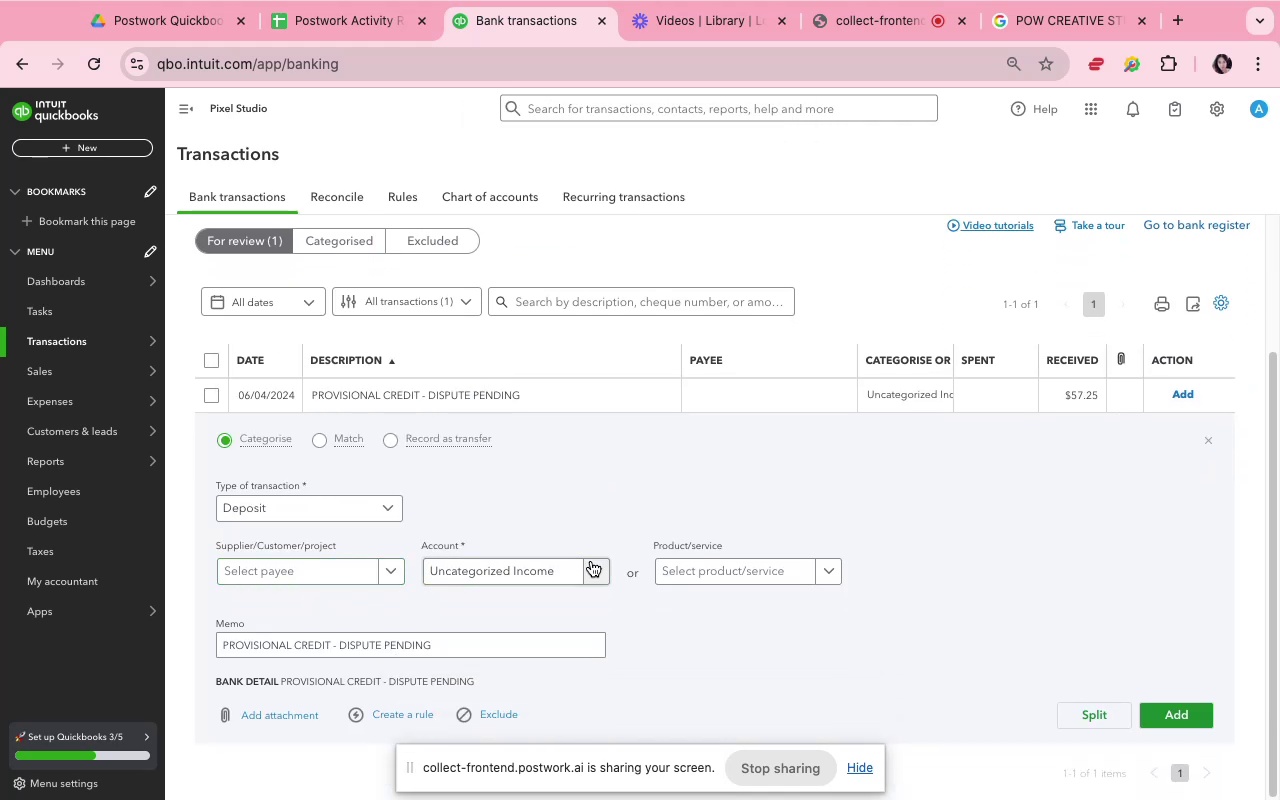 
left_click([593, 563])
 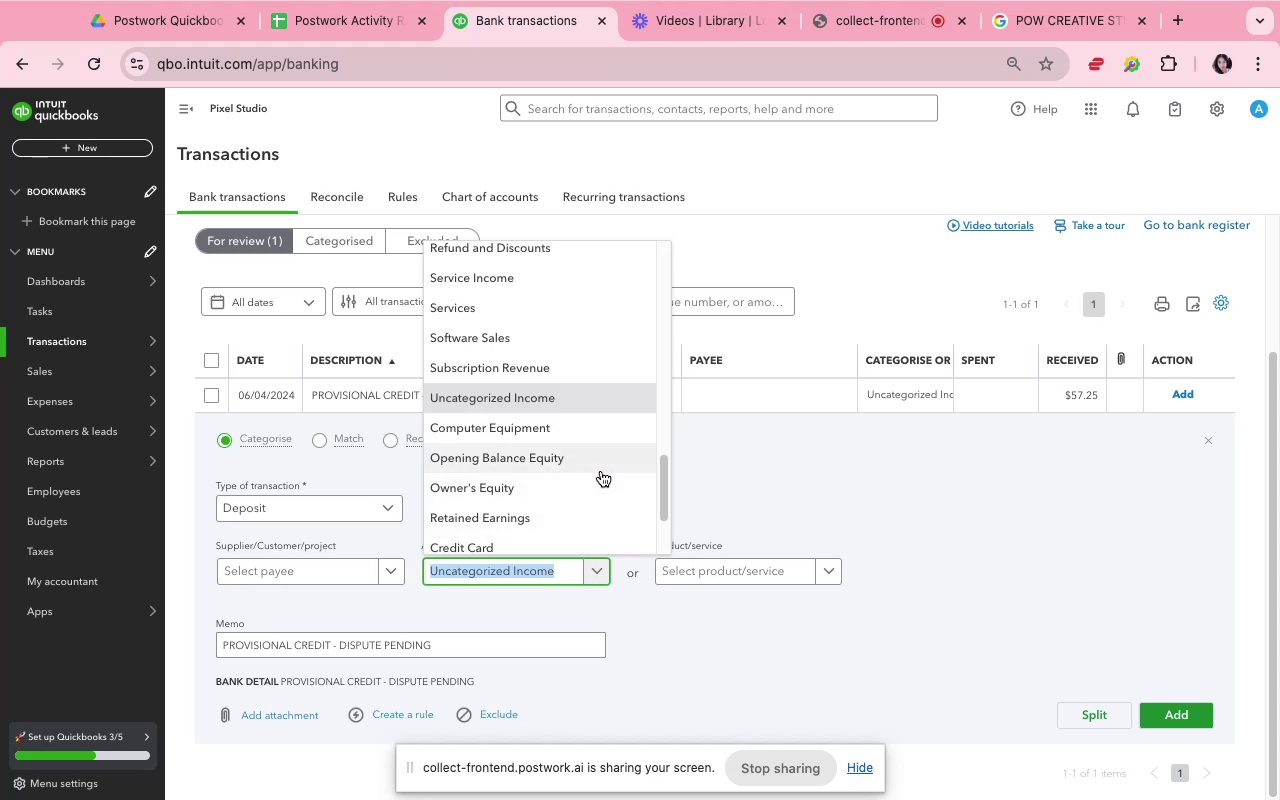 
wait(11.2)
 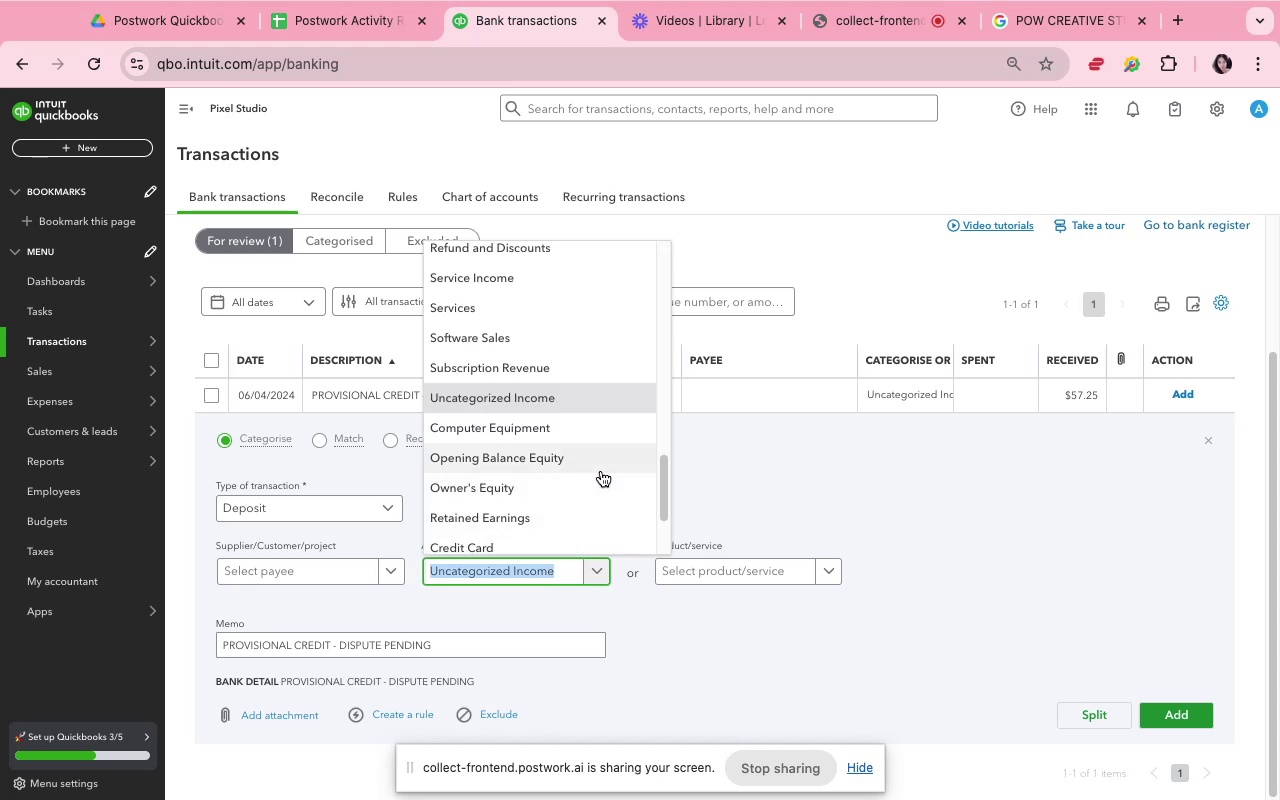 
scroll: coordinate [601, 473], scroll_direction: up, amount: 12.0
 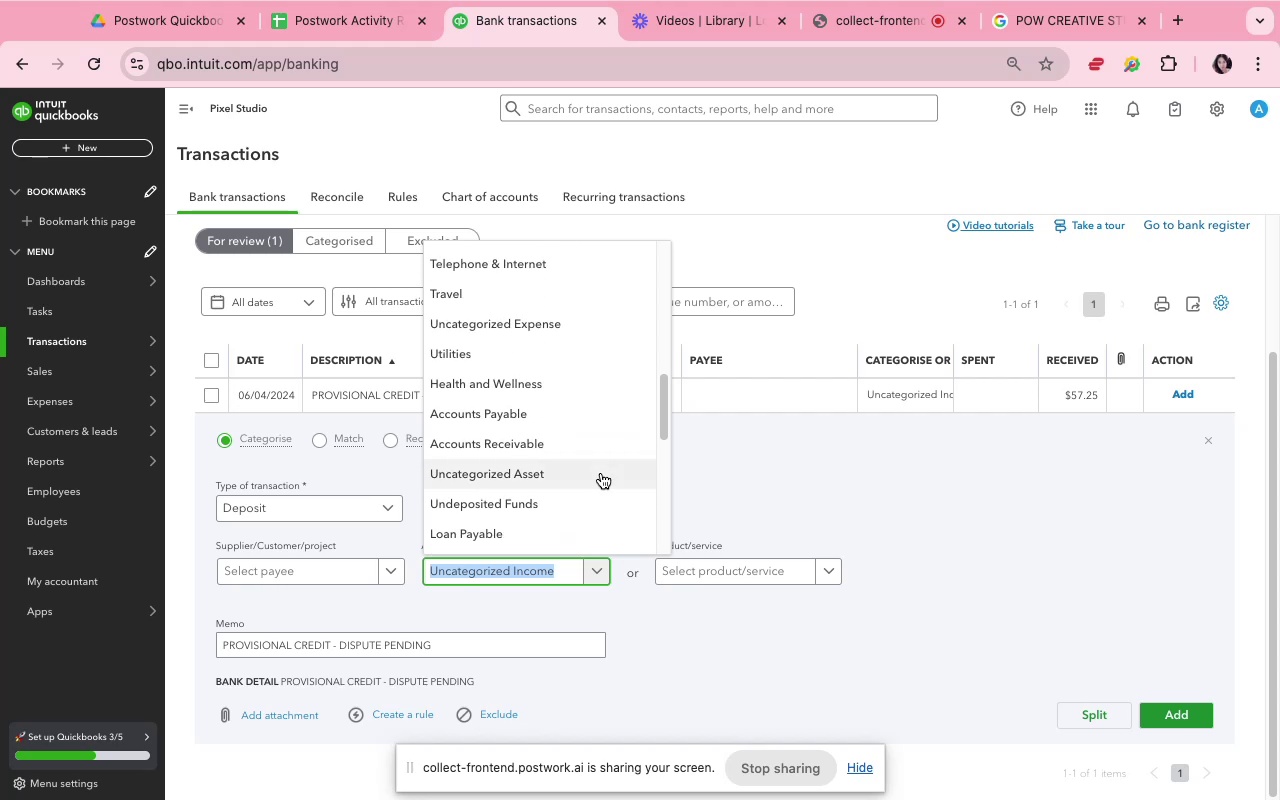 
scroll: coordinate [603, 473], scroll_direction: down, amount: 16.0
 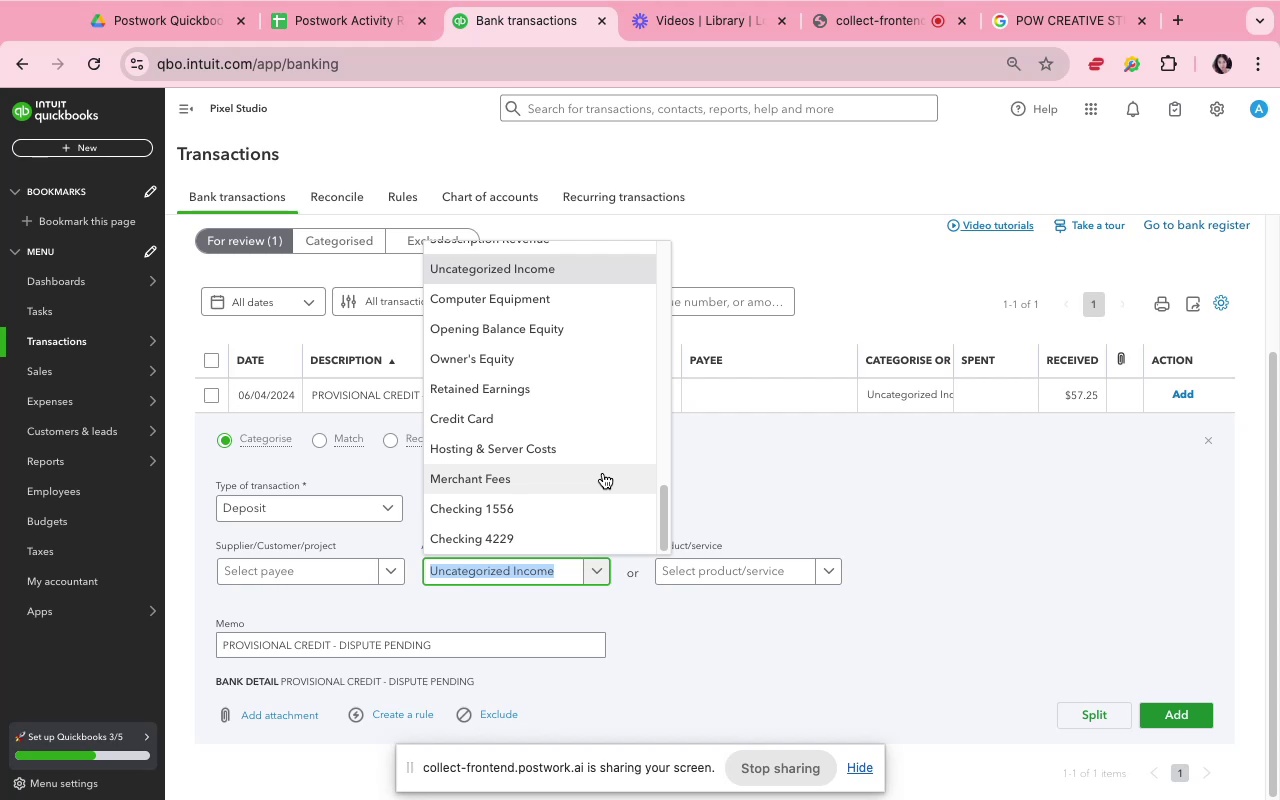 
scroll: coordinate [591, 402], scroll_direction: up, amount: 12.0
 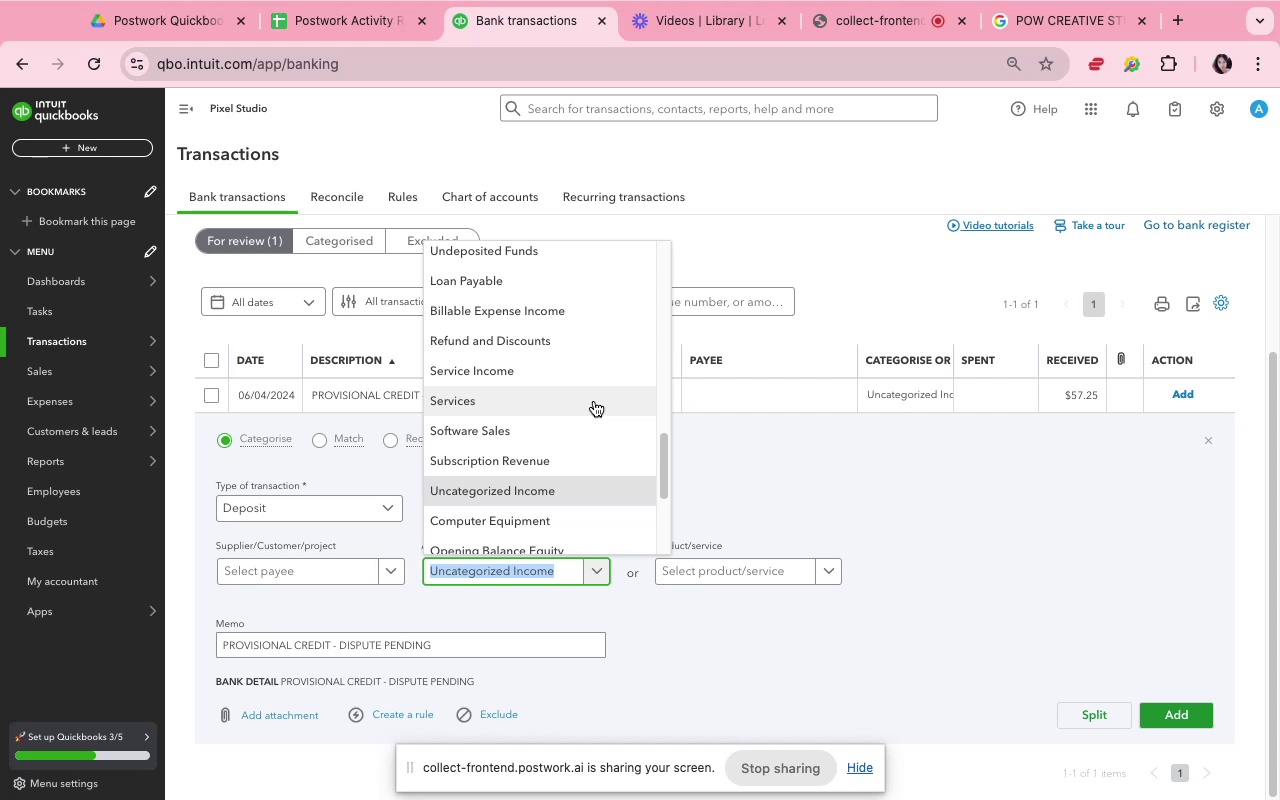 
wait(6.61)
 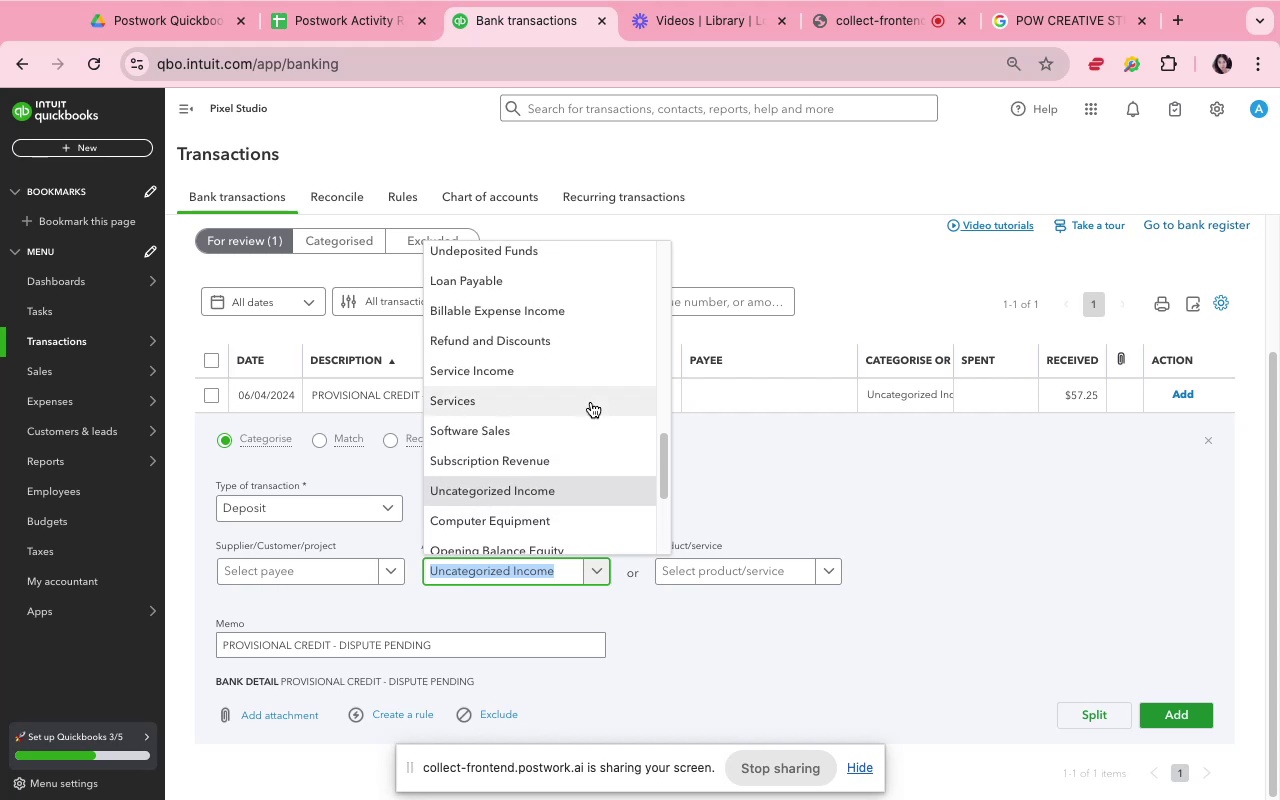 
left_click([731, 237])
 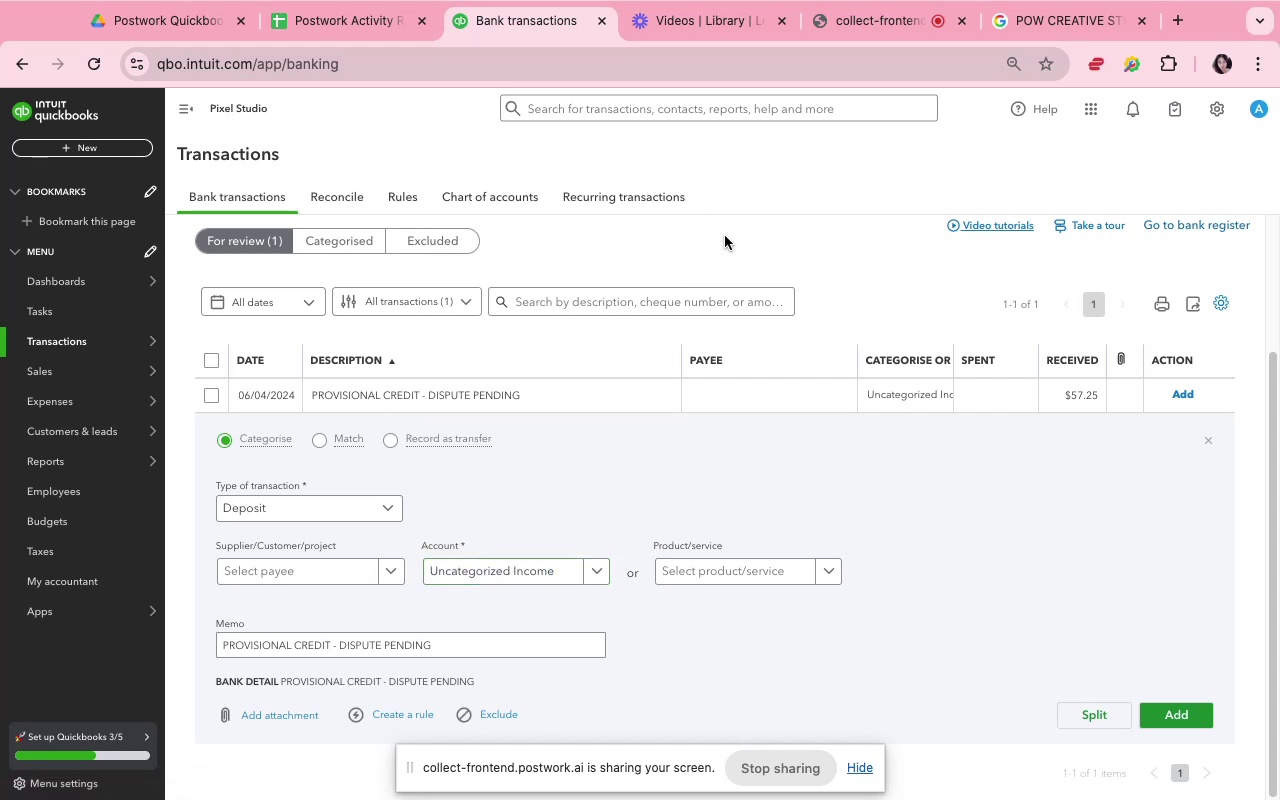 
scroll: coordinate [486, 253], scroll_direction: up, amount: 8.0
 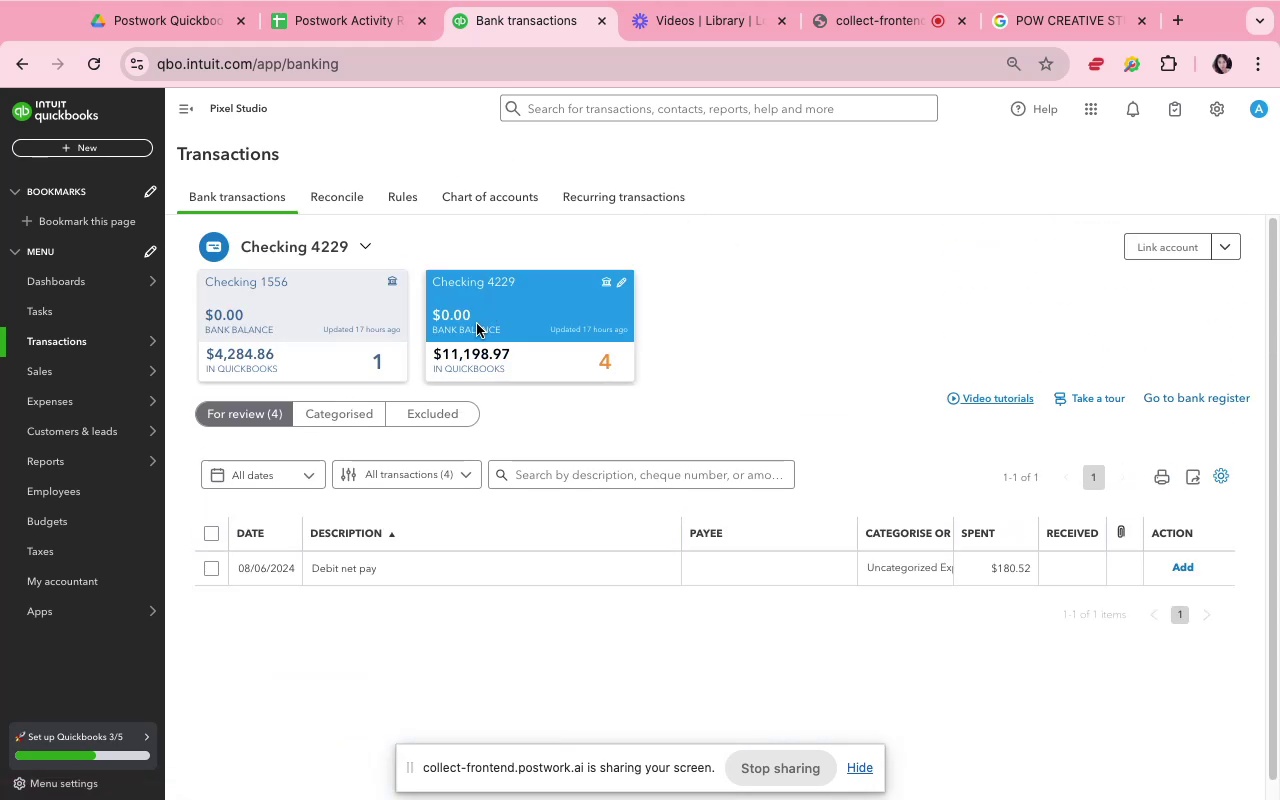 
wait(5.77)
 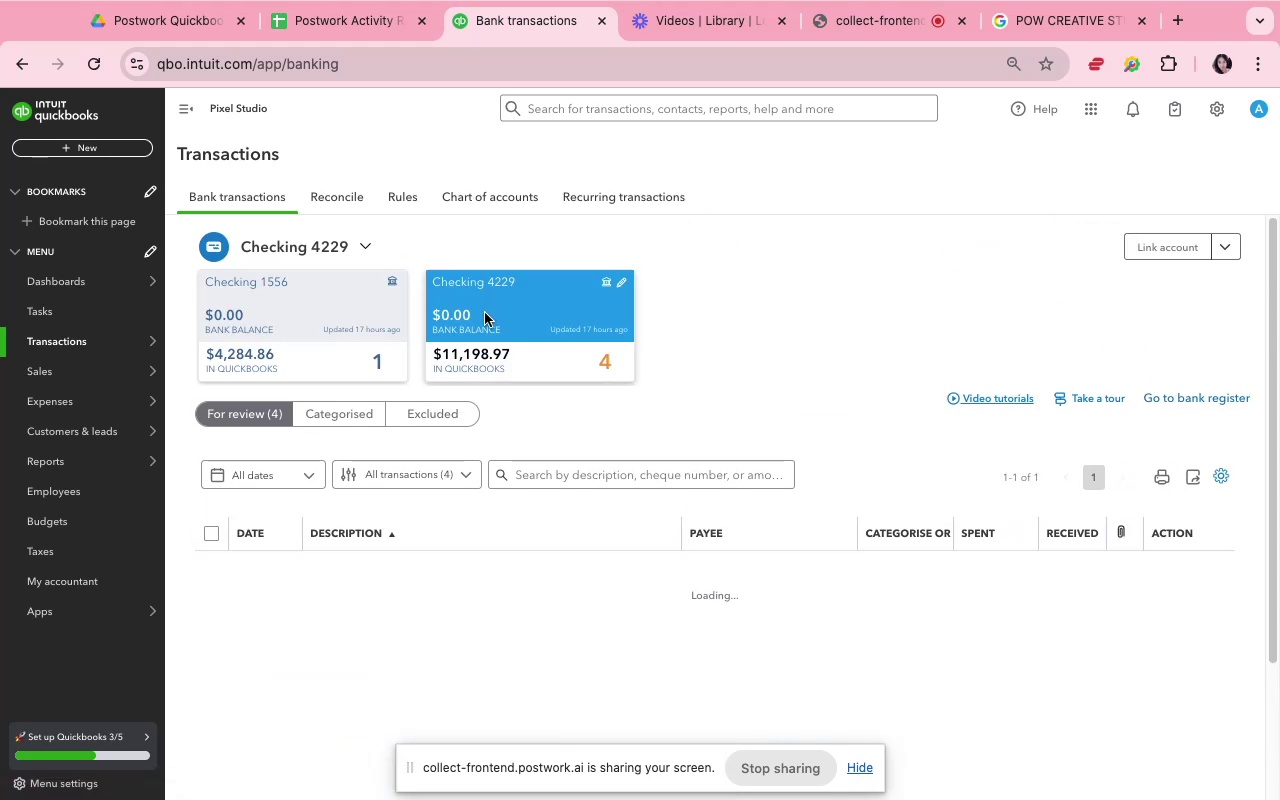 
mouse_move([355, 344])
 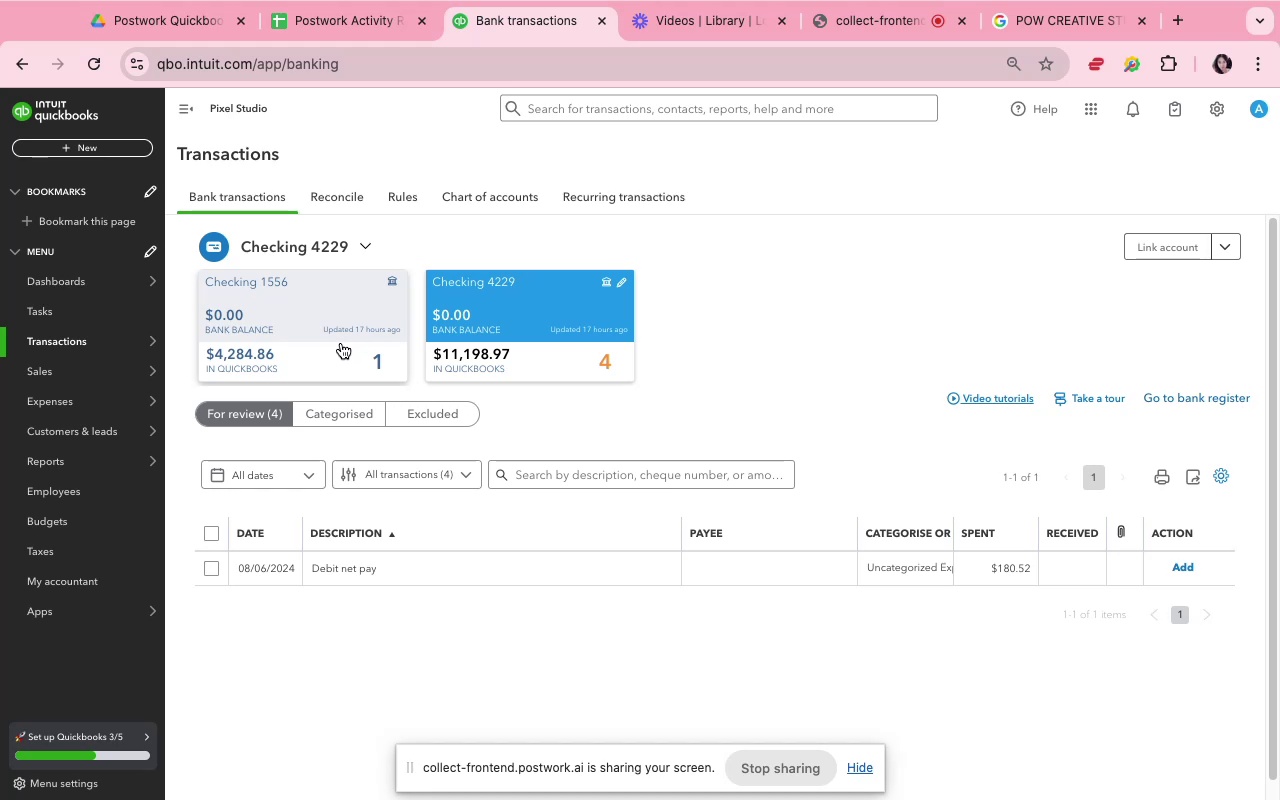 
left_click([341, 344])
 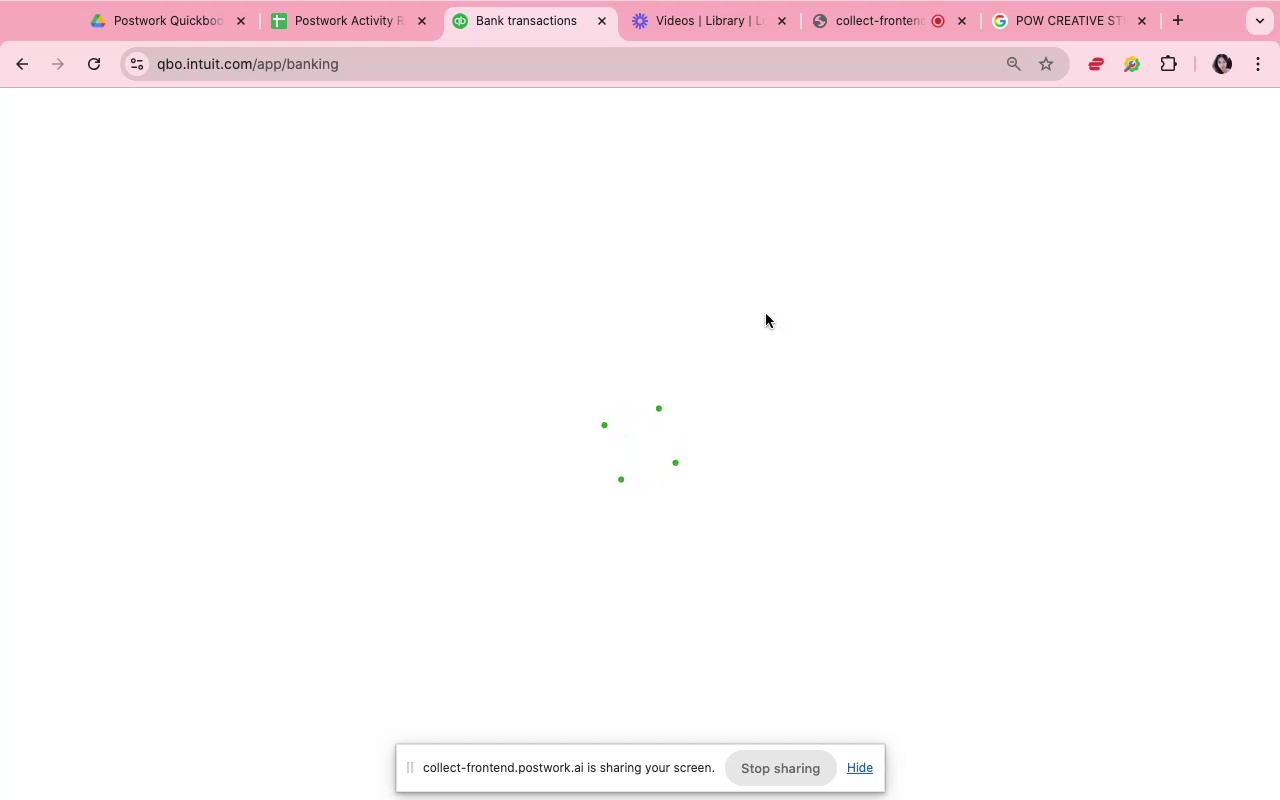 
wait(27.1)
 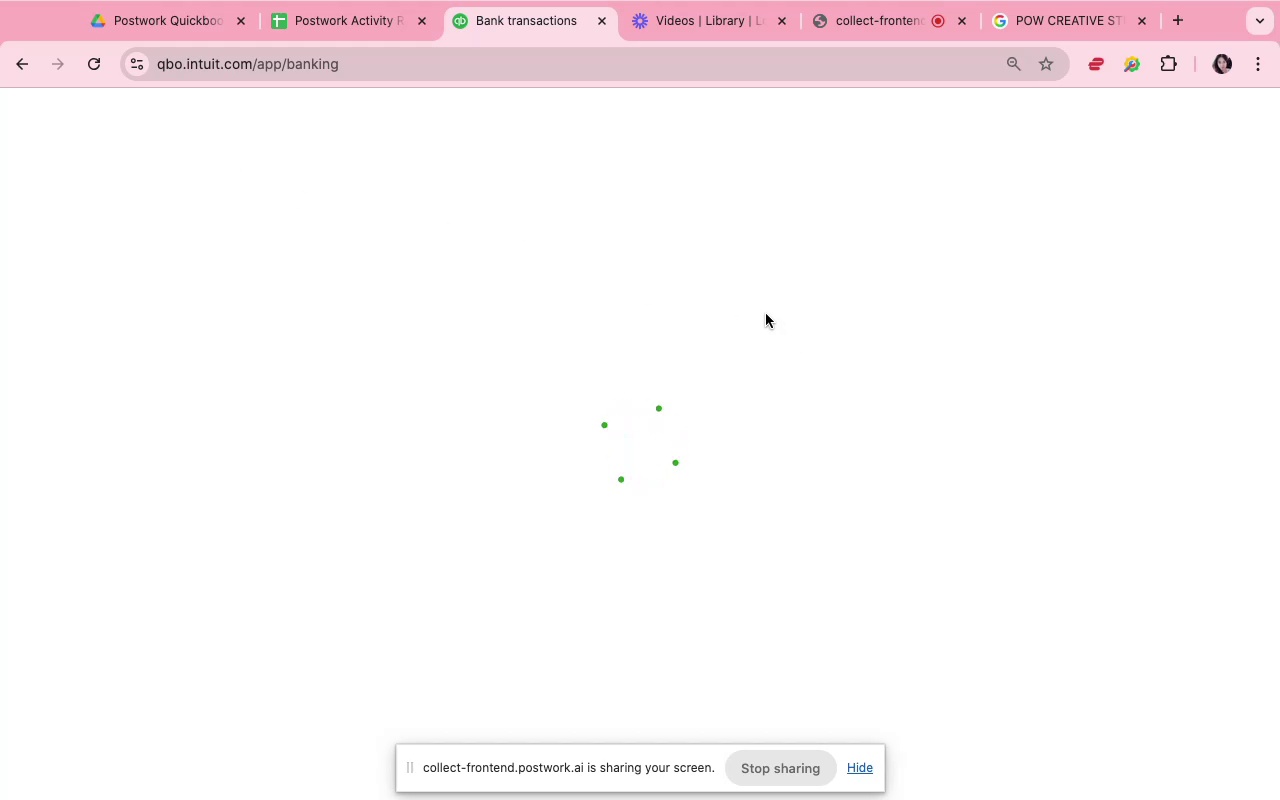 
left_click([872, 16])
 